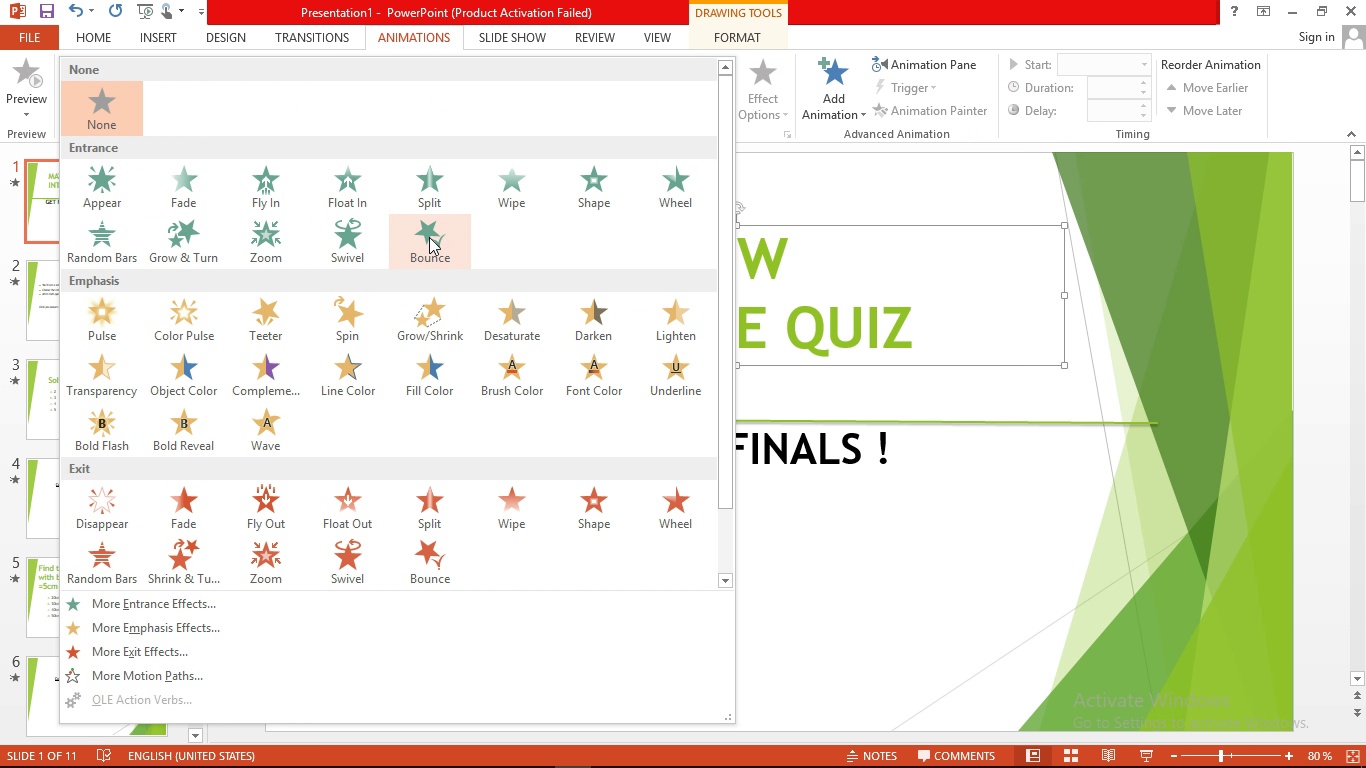 
left_click([429, 237])
 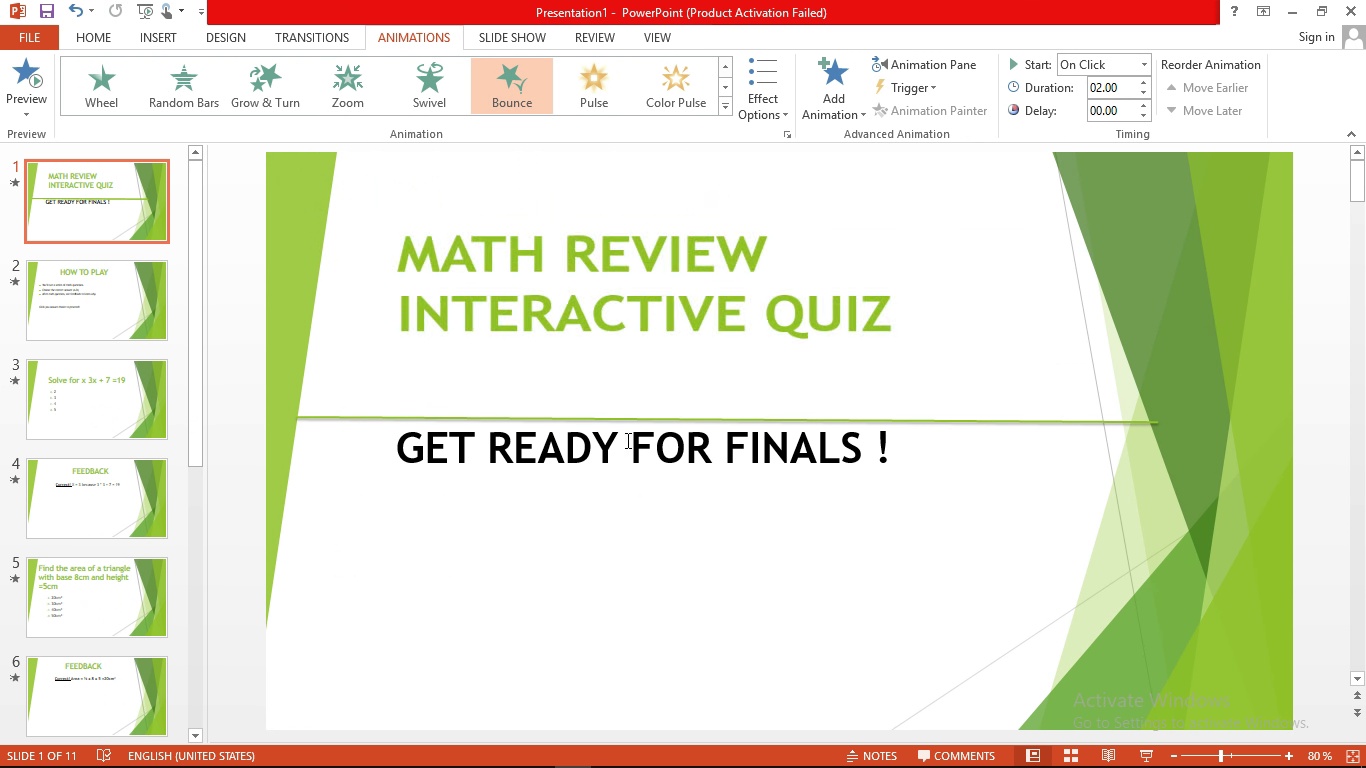 
left_click([625, 442])
 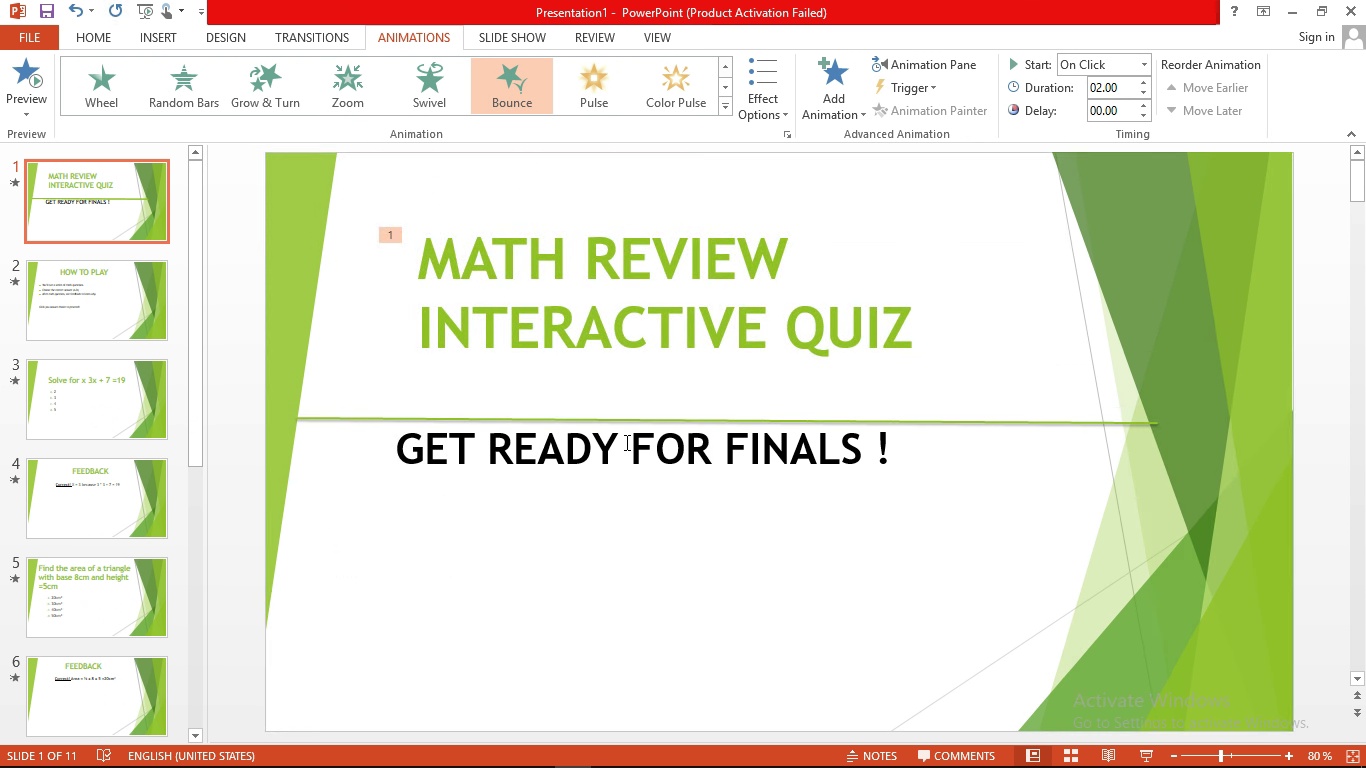 
left_click([625, 442])
 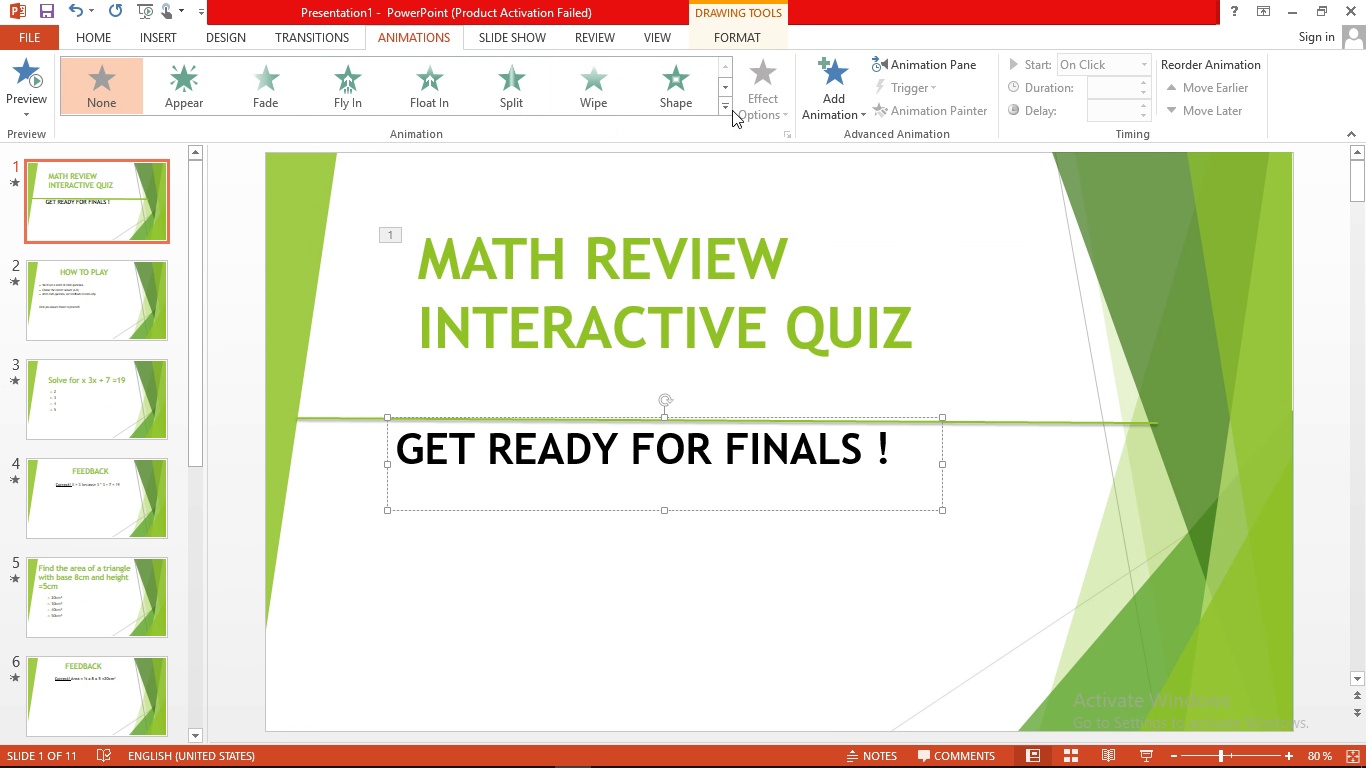 
left_click([730, 108])
 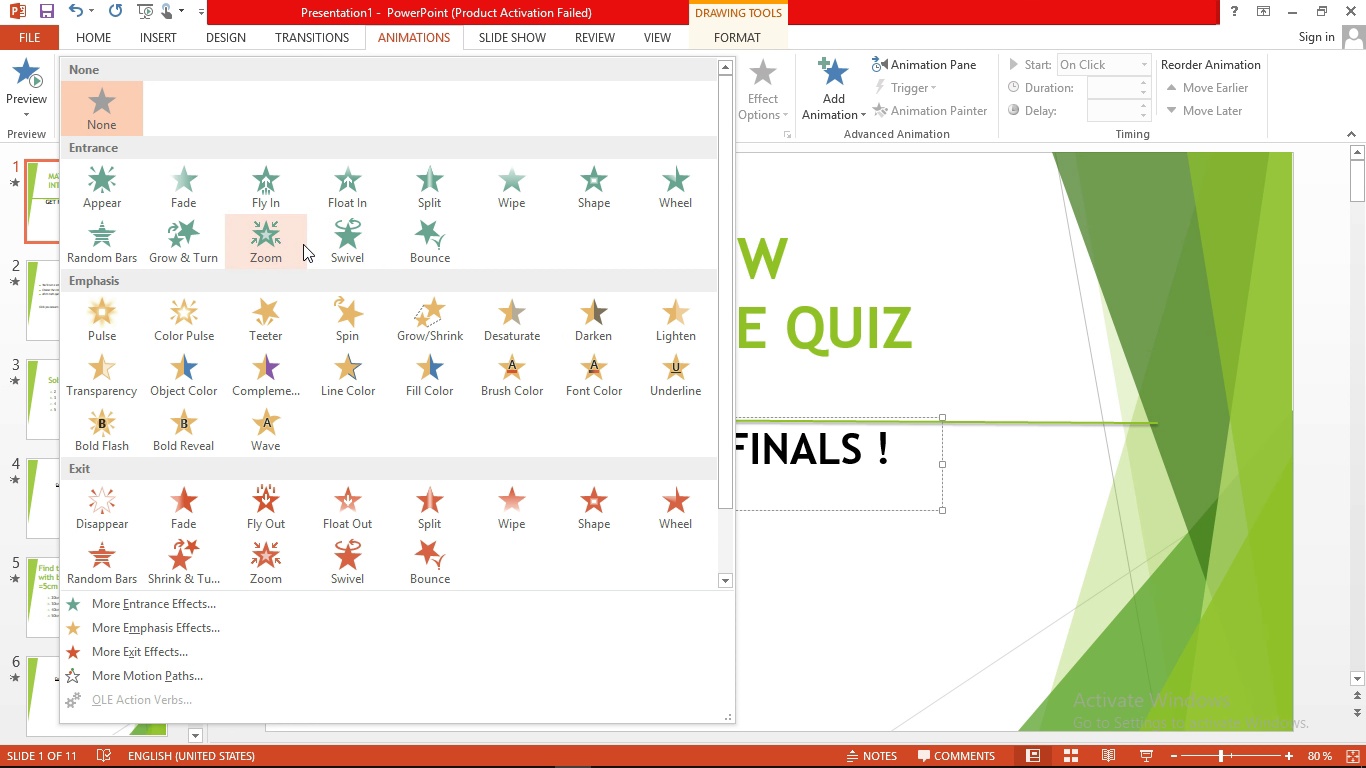 
left_click([288, 241])
 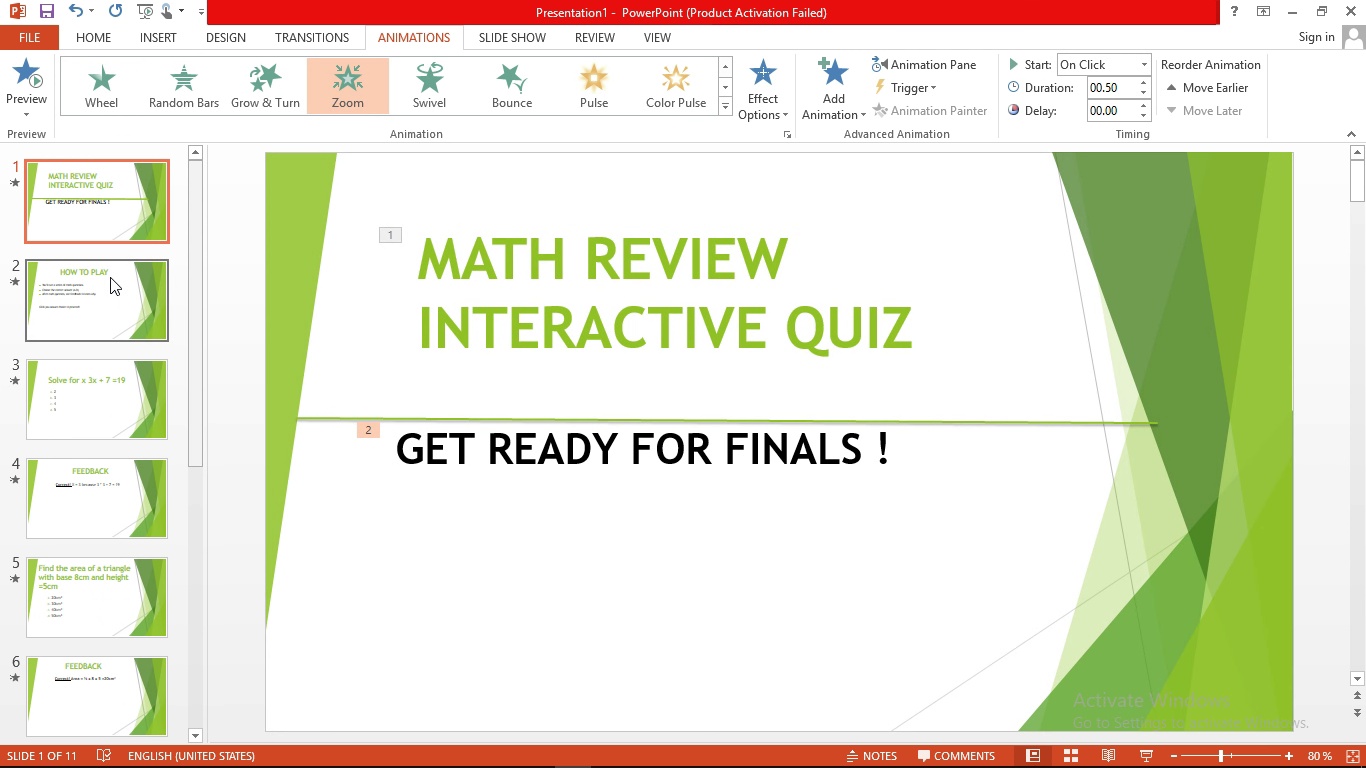 
left_click([110, 277])
 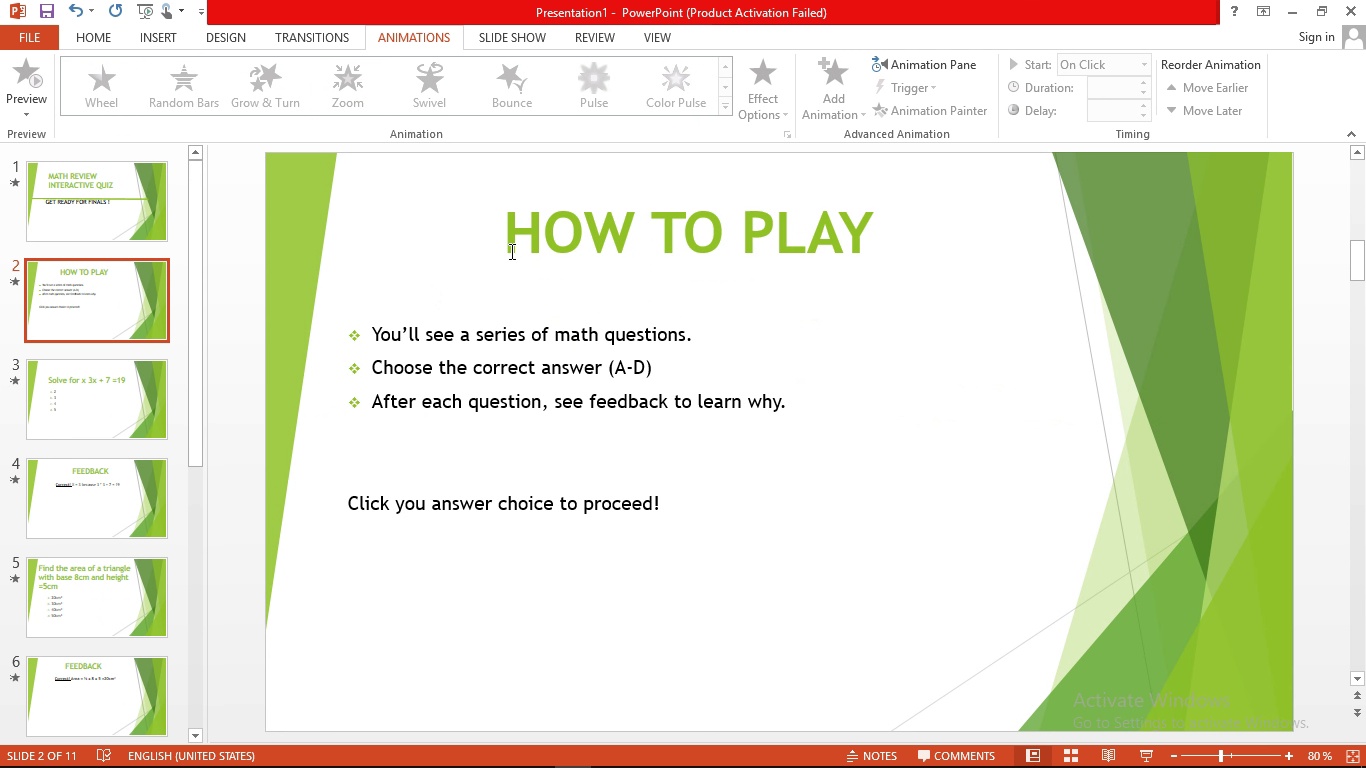 
left_click([510, 251])
 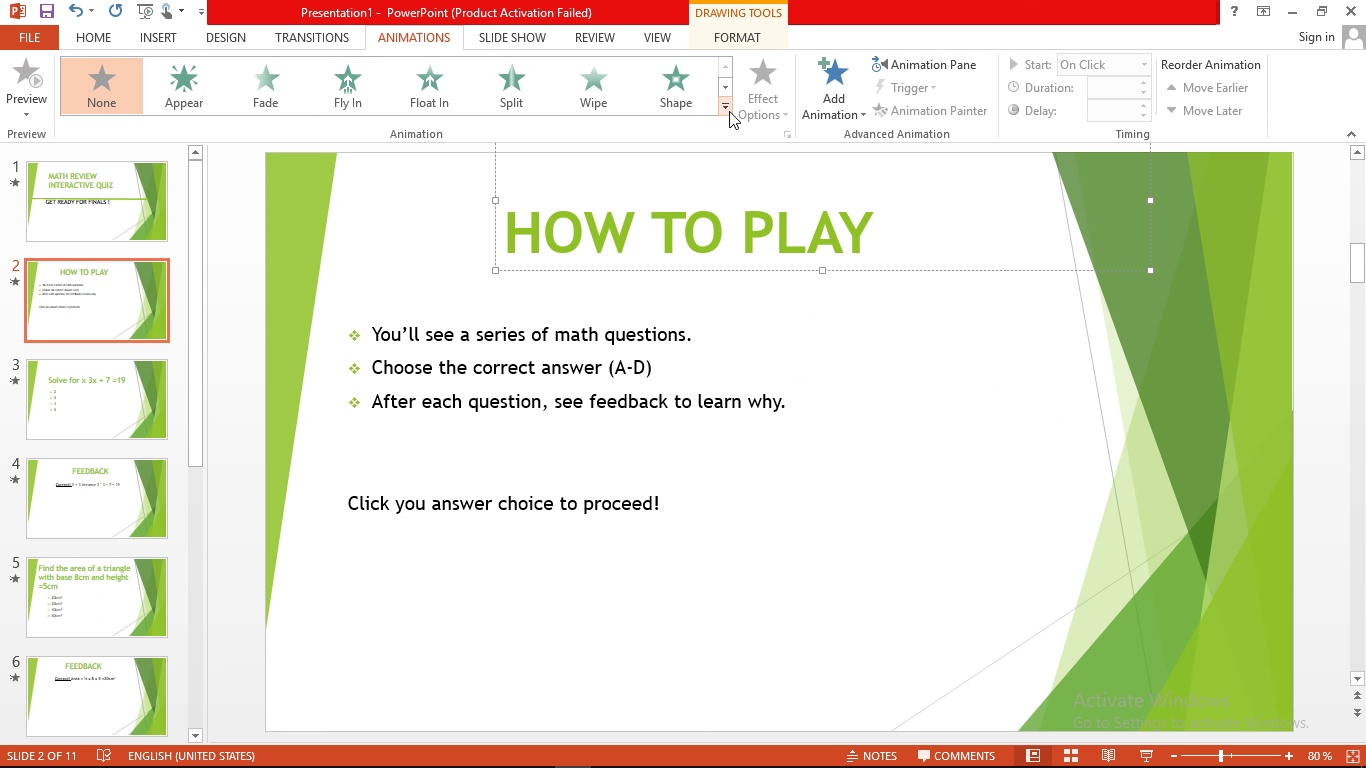 
left_click([729, 111])
 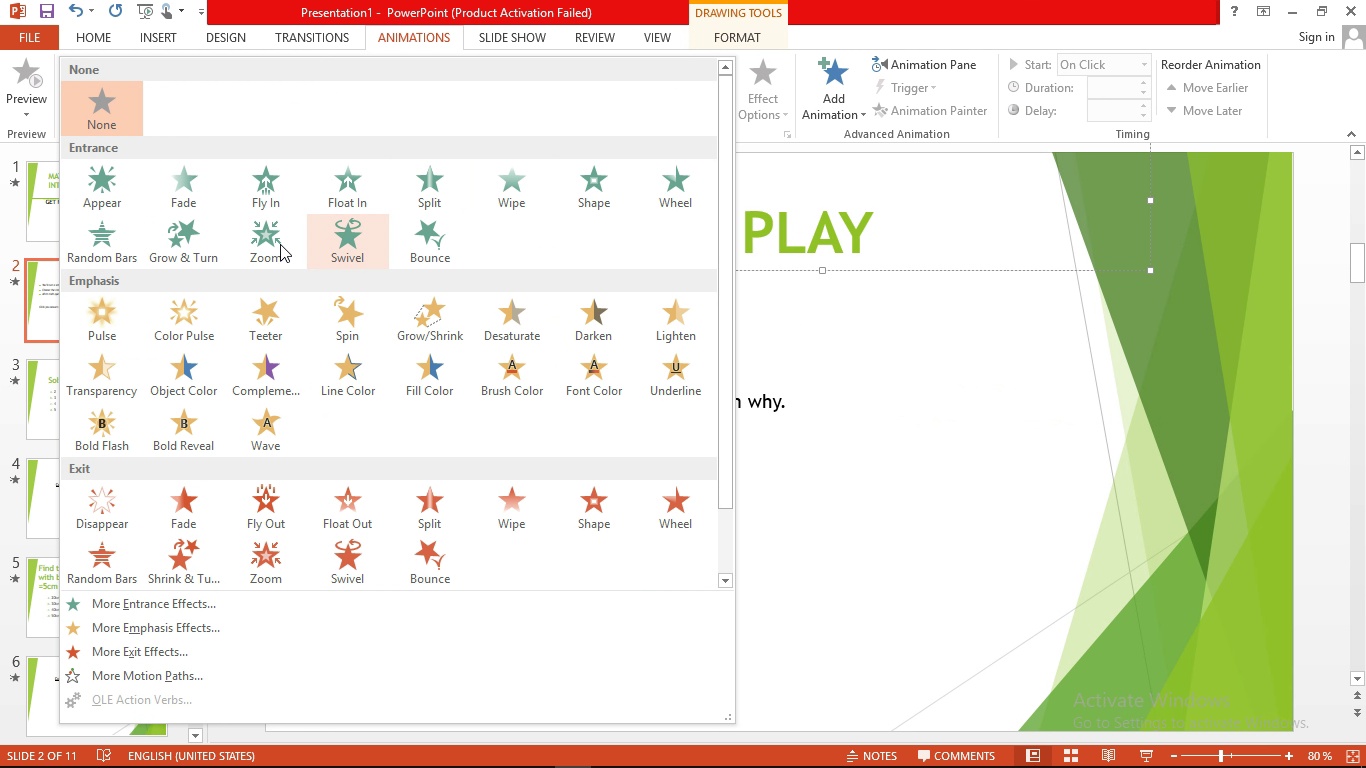 
left_click([191, 258])
 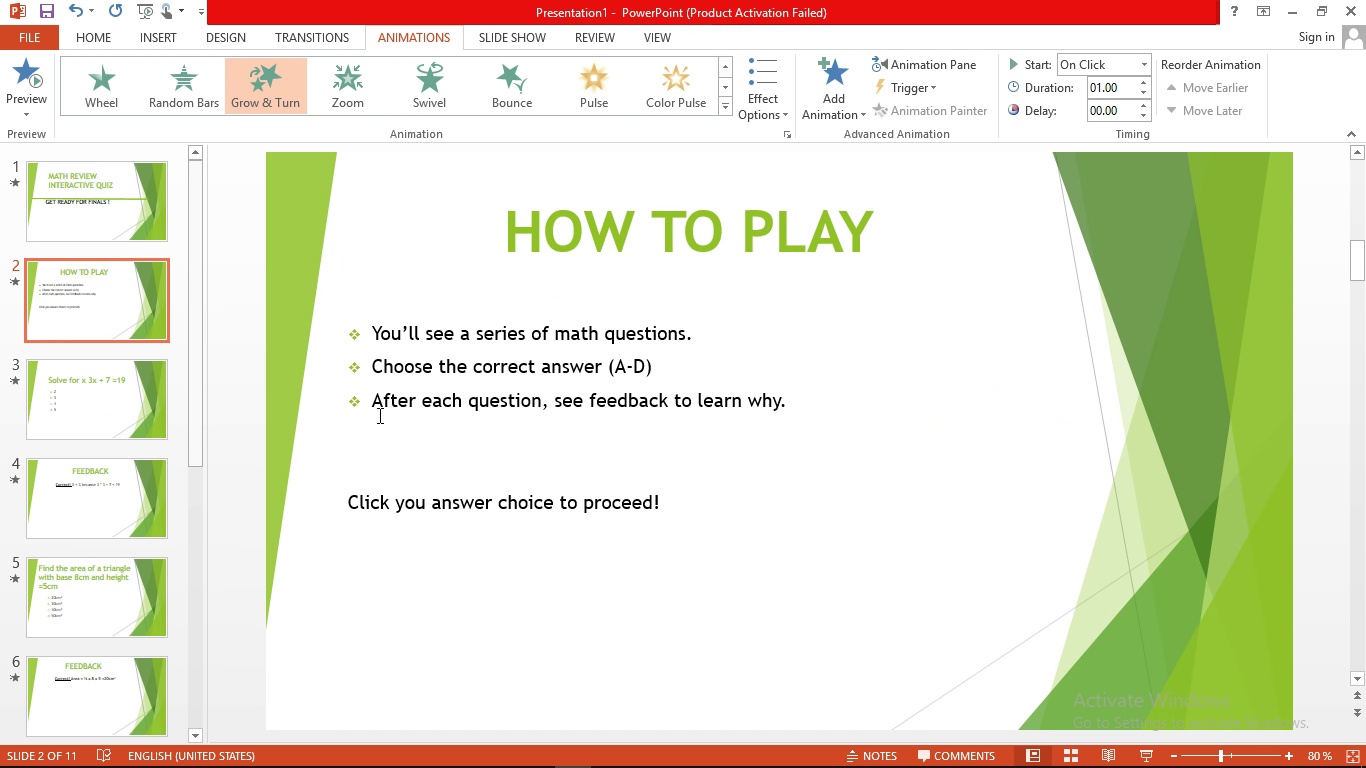 
left_click([476, 380])
 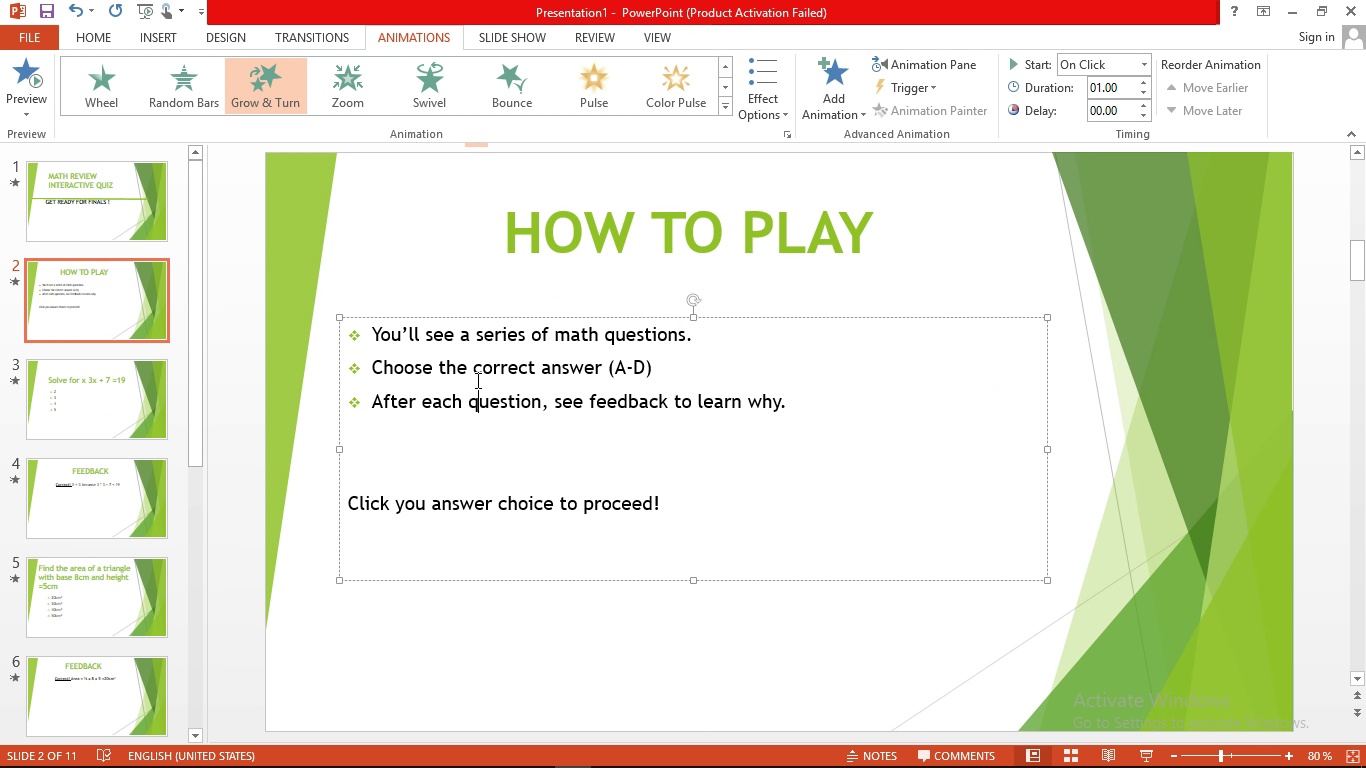 
left_click([476, 380])
 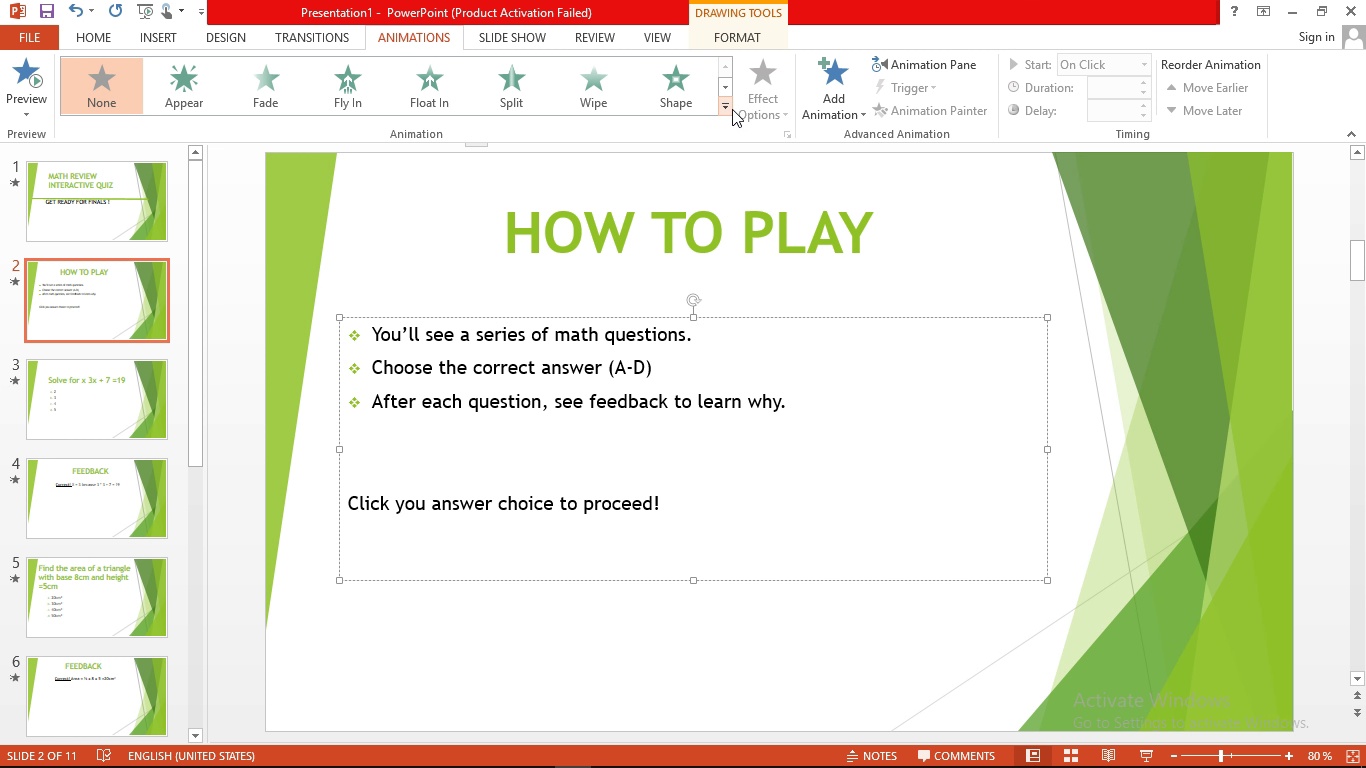 
left_click([731, 109])
 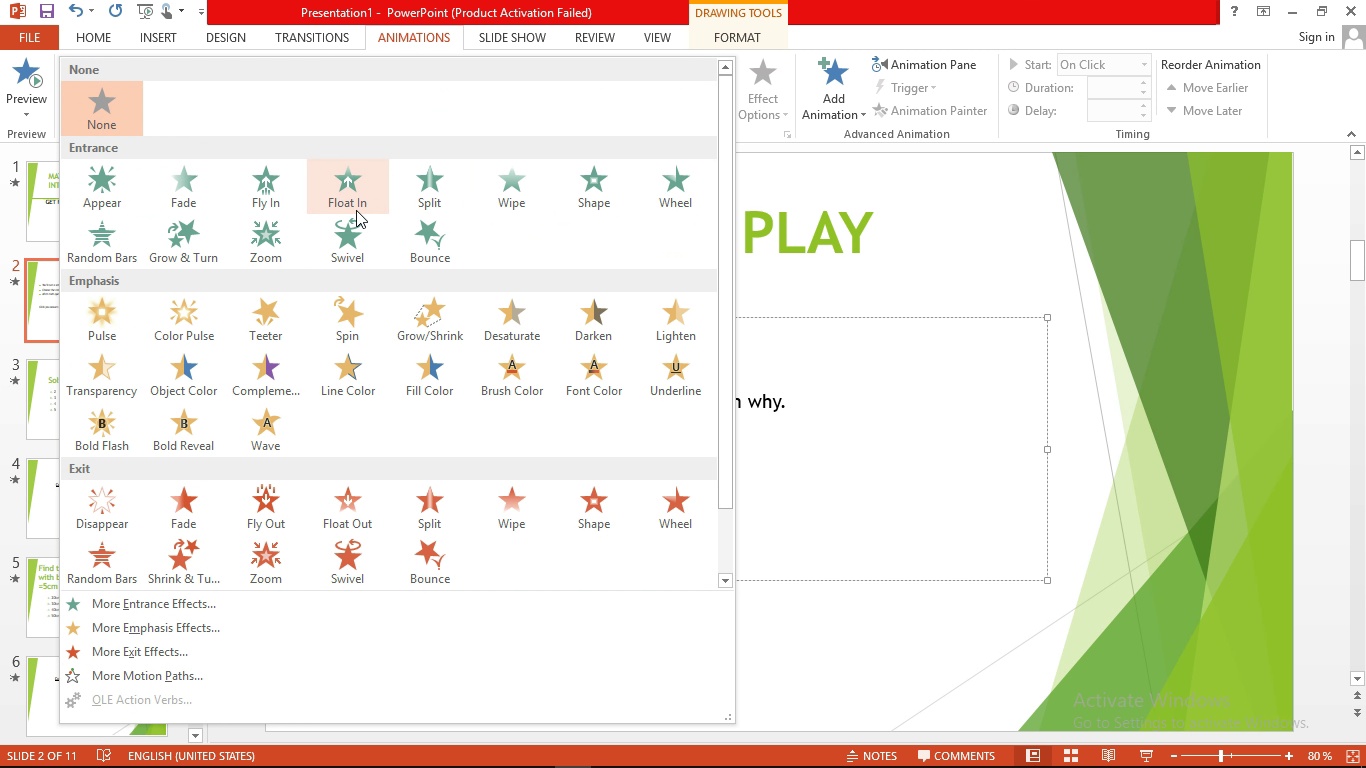 
left_click([291, 200])
 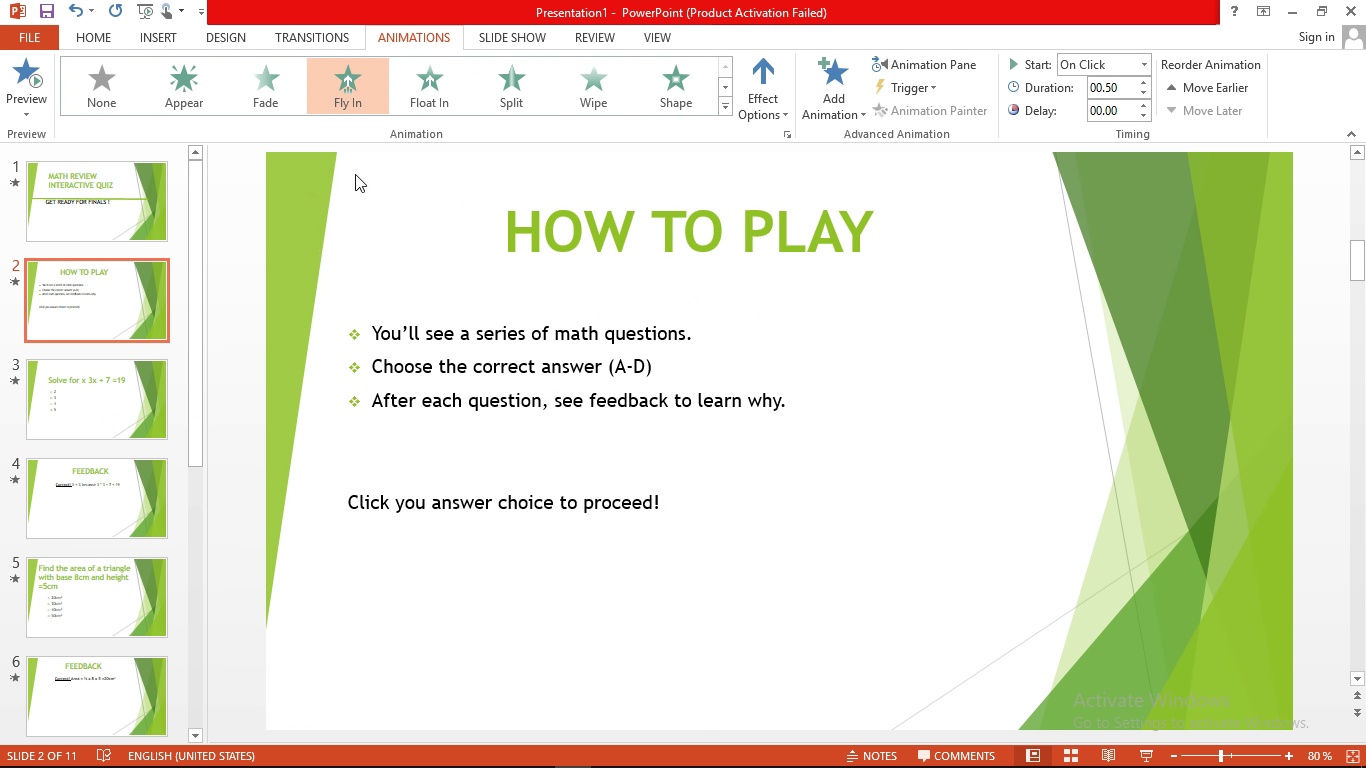 
left_click([446, 94])
 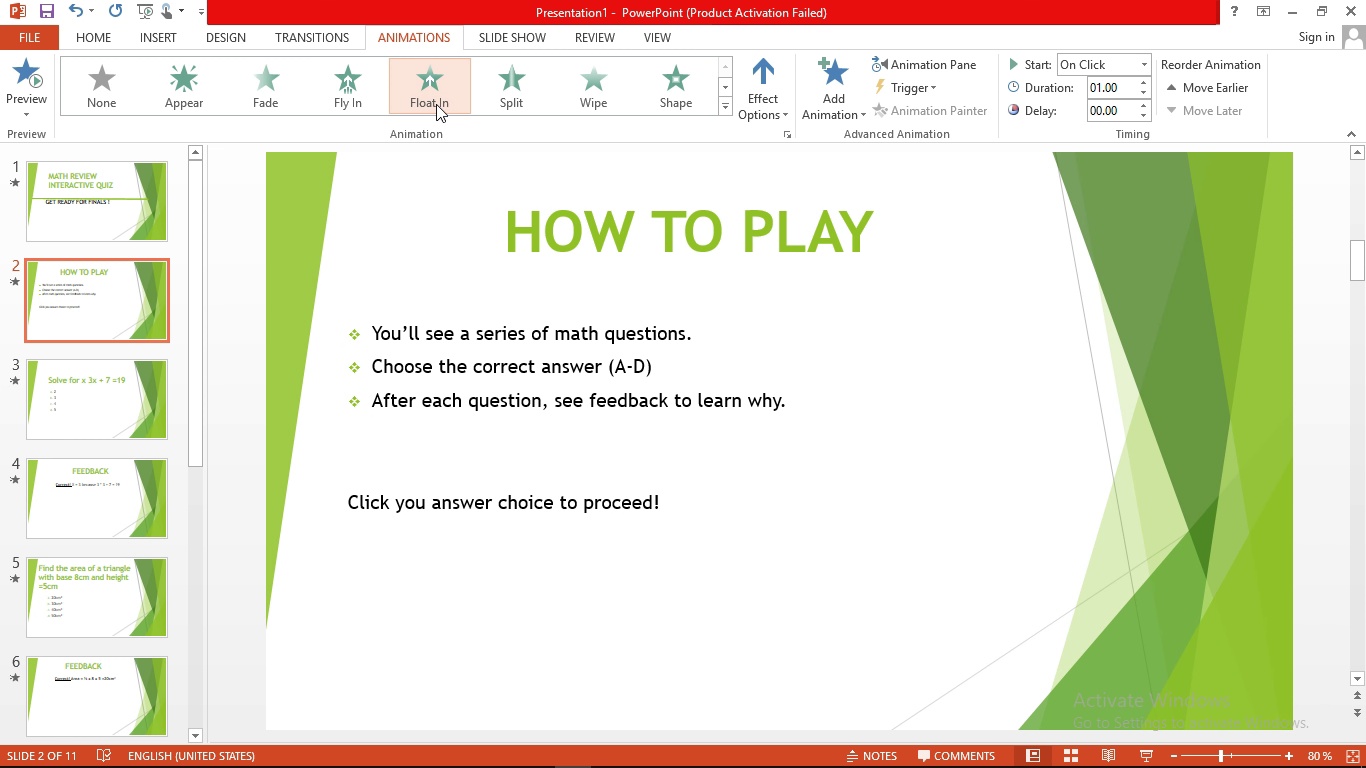 
wait(5.79)
 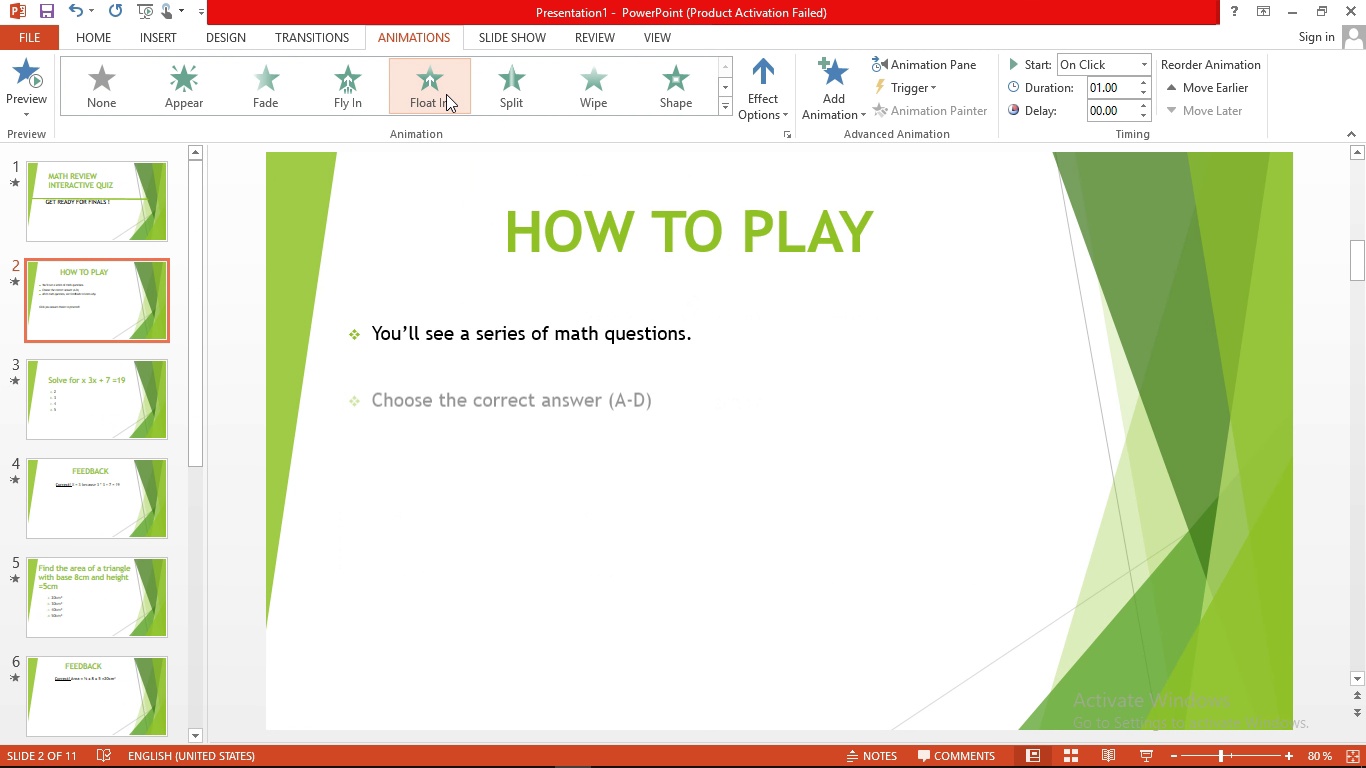 
left_click([133, 375])
 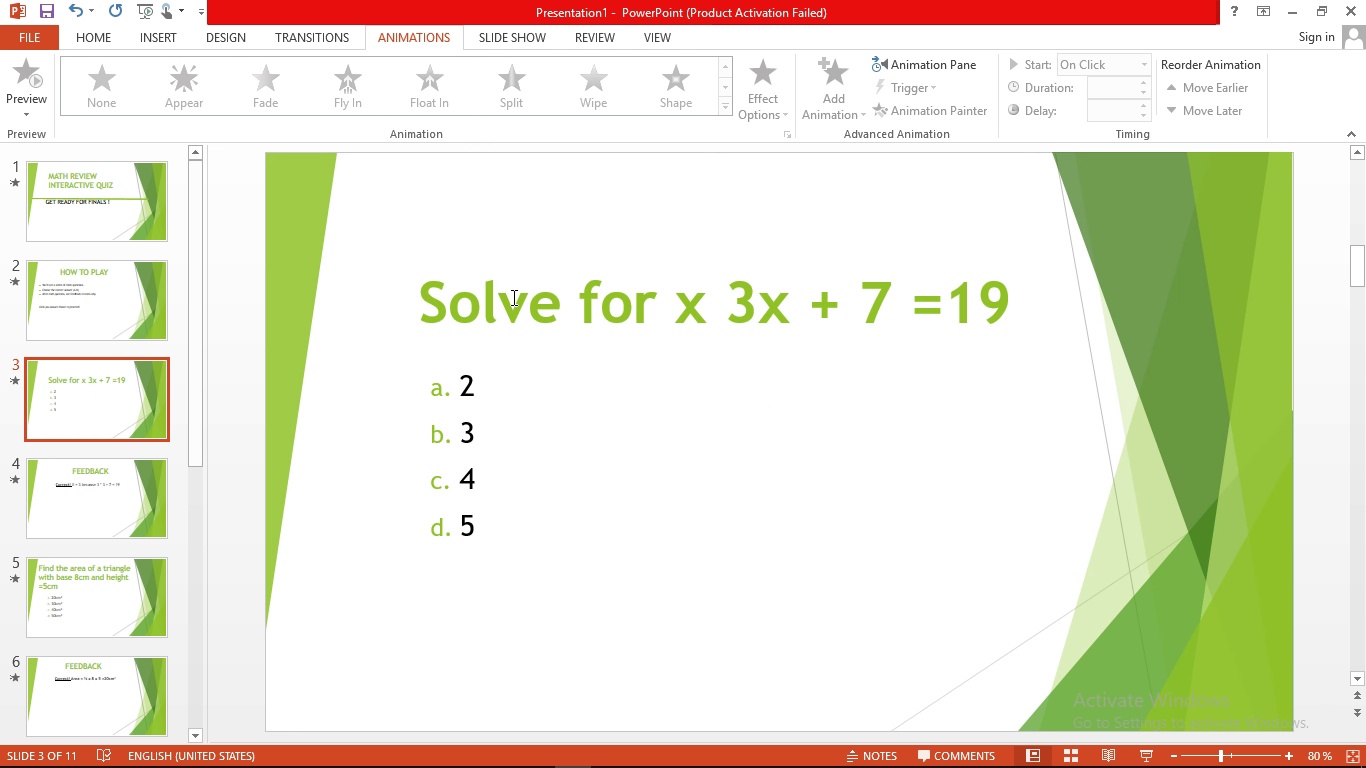 
left_click([512, 297])
 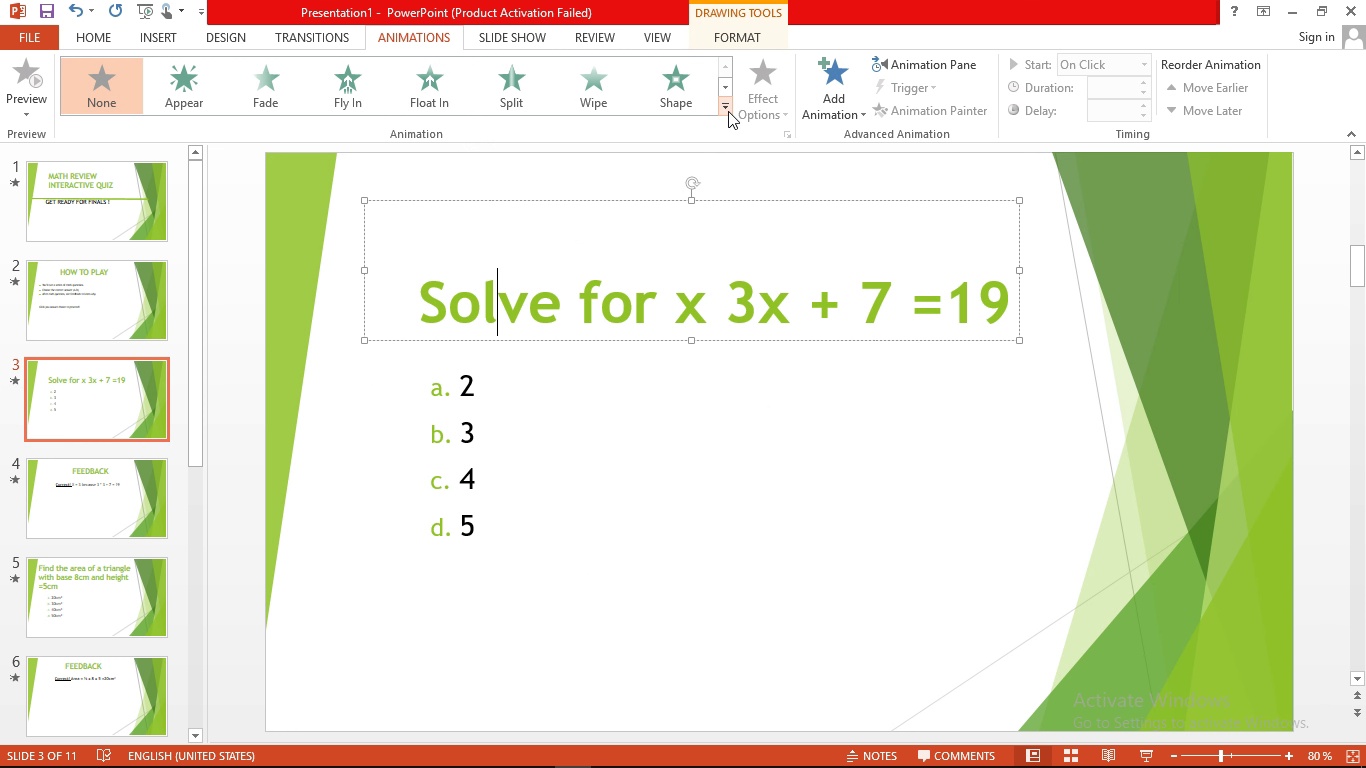 
left_click([728, 111])
 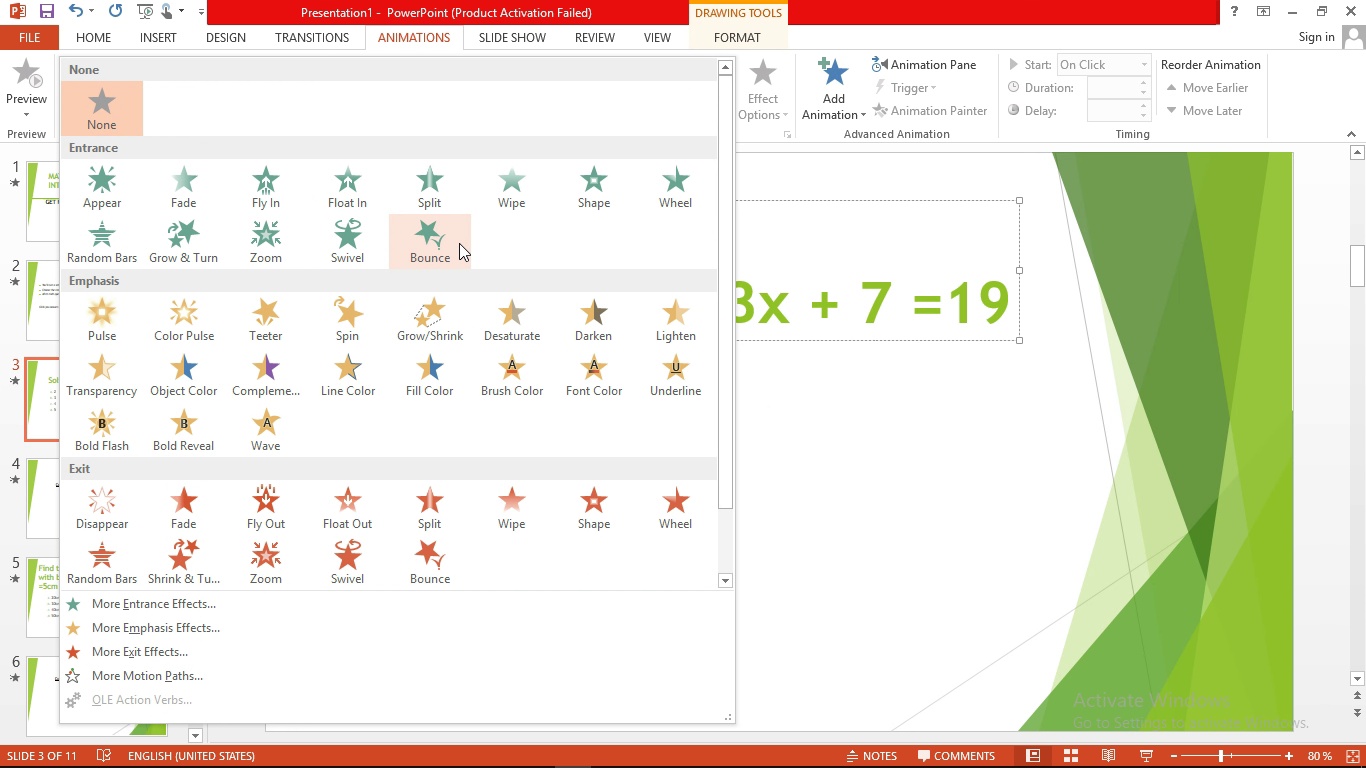 
left_click([454, 243])
 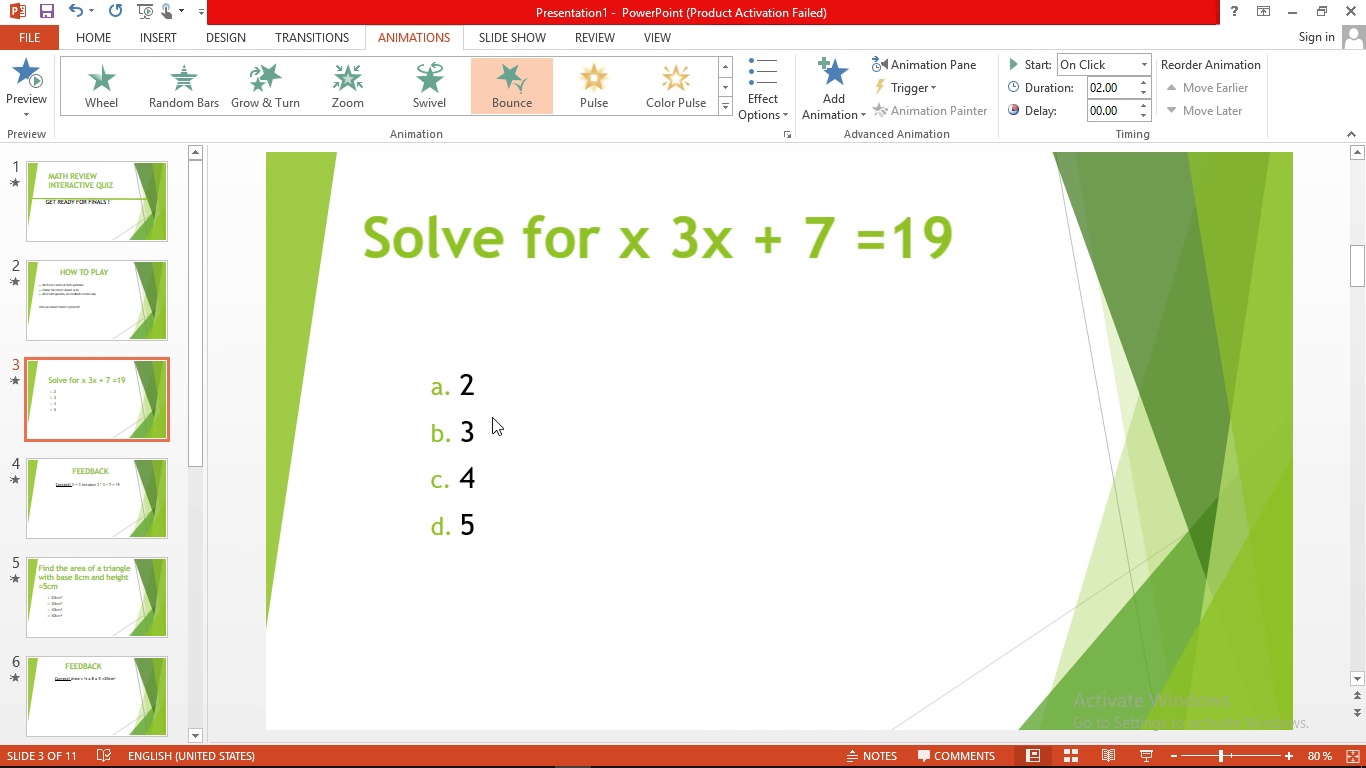 
left_click([492, 417])
 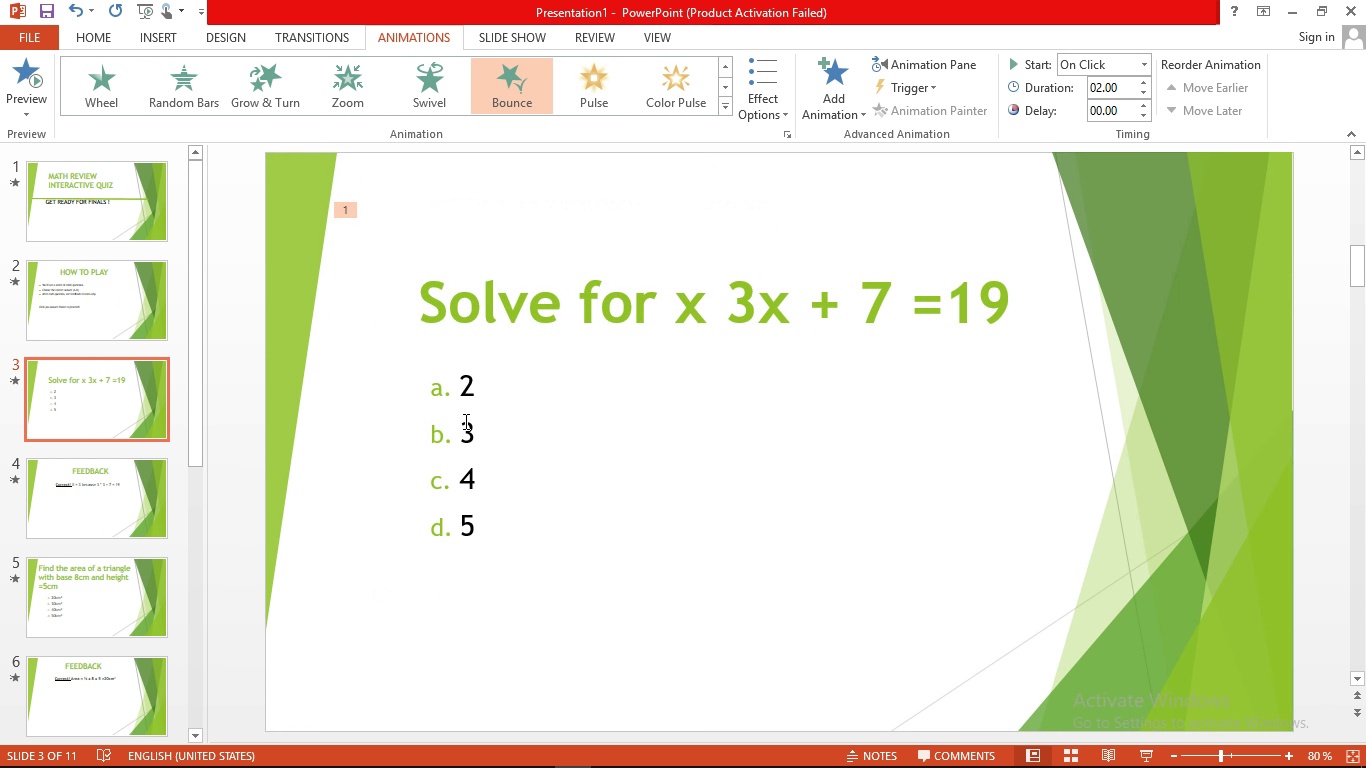 
left_click([464, 421])
 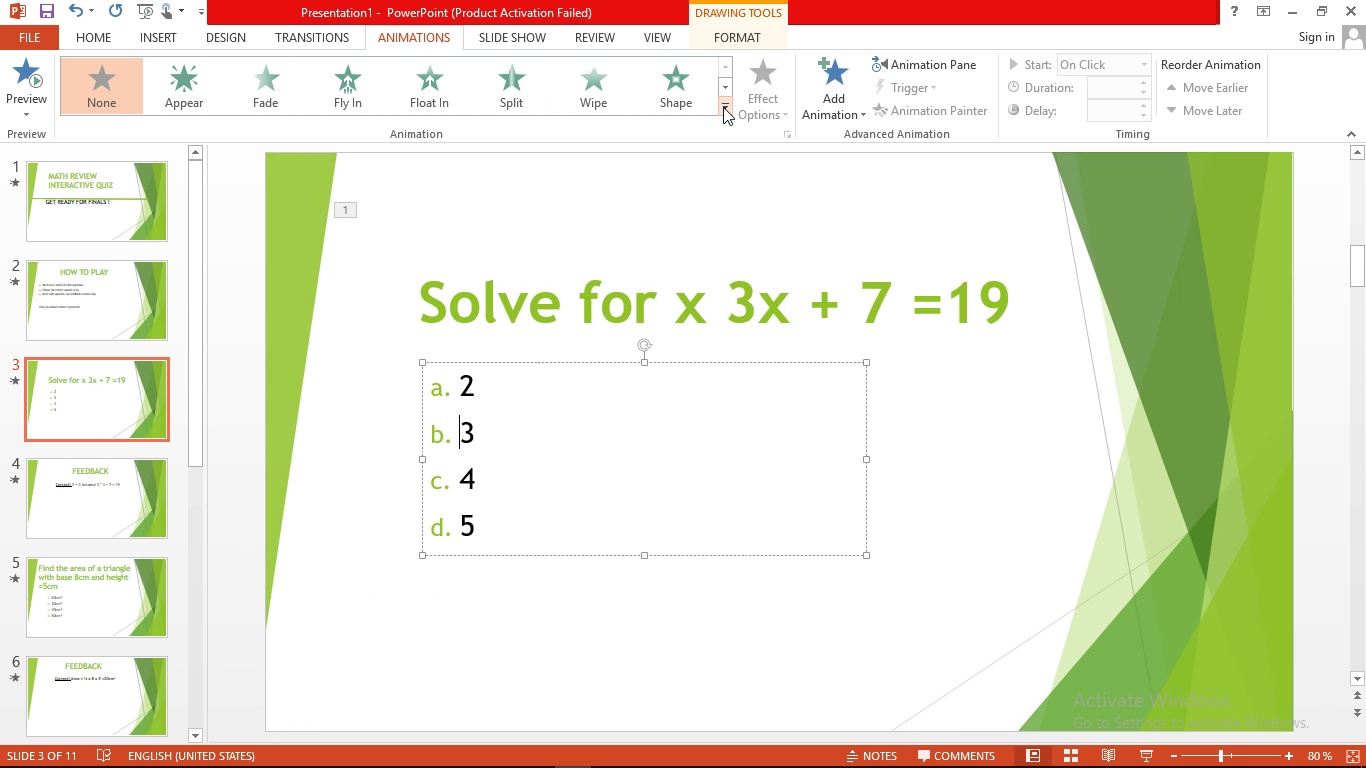 
left_click([723, 107])
 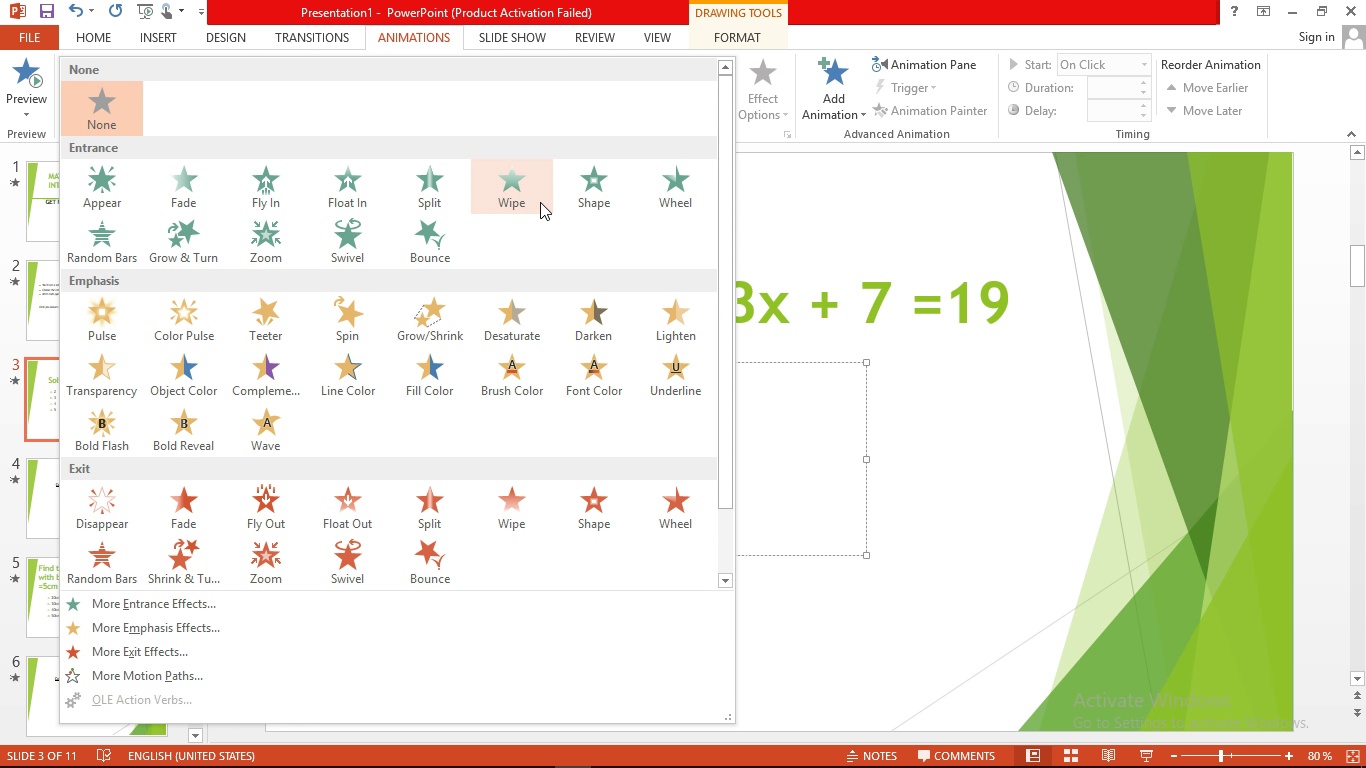 
wait(5.18)
 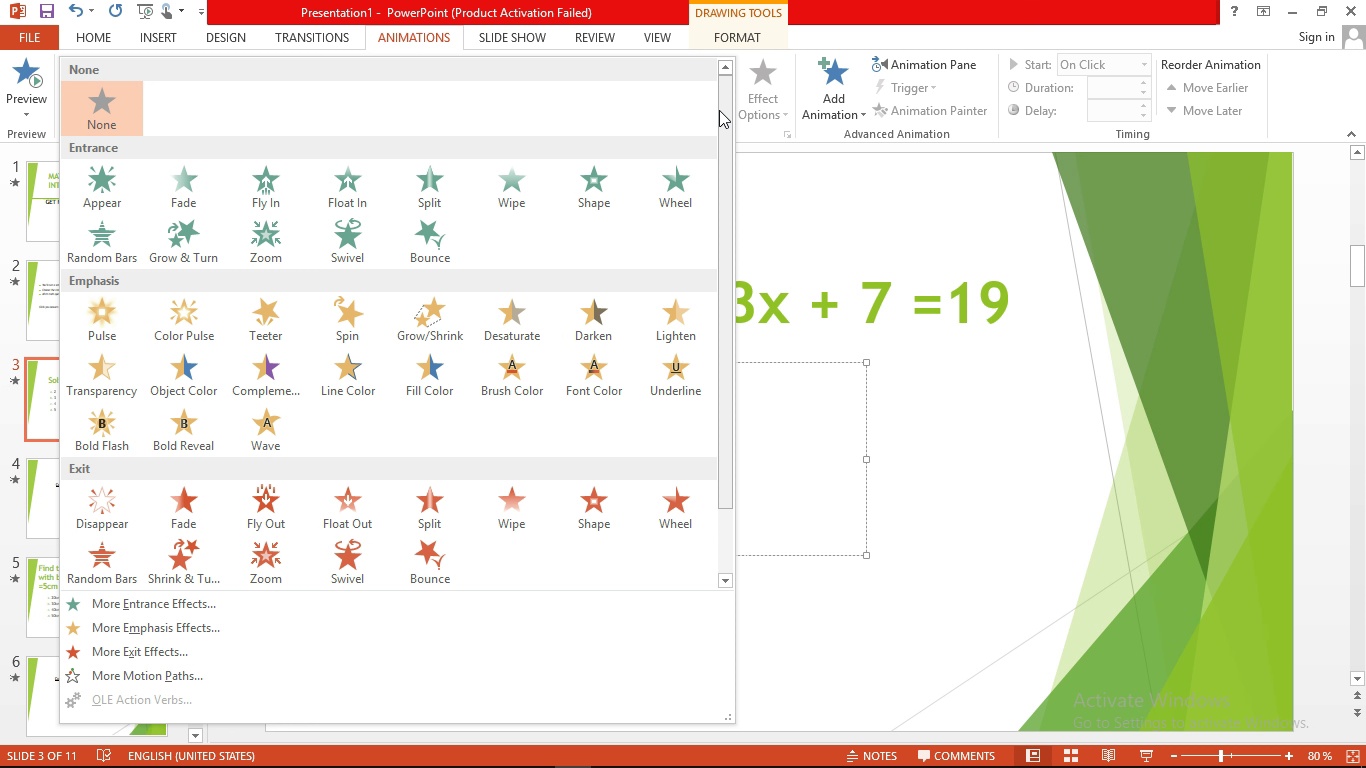 
left_click([317, 193])
 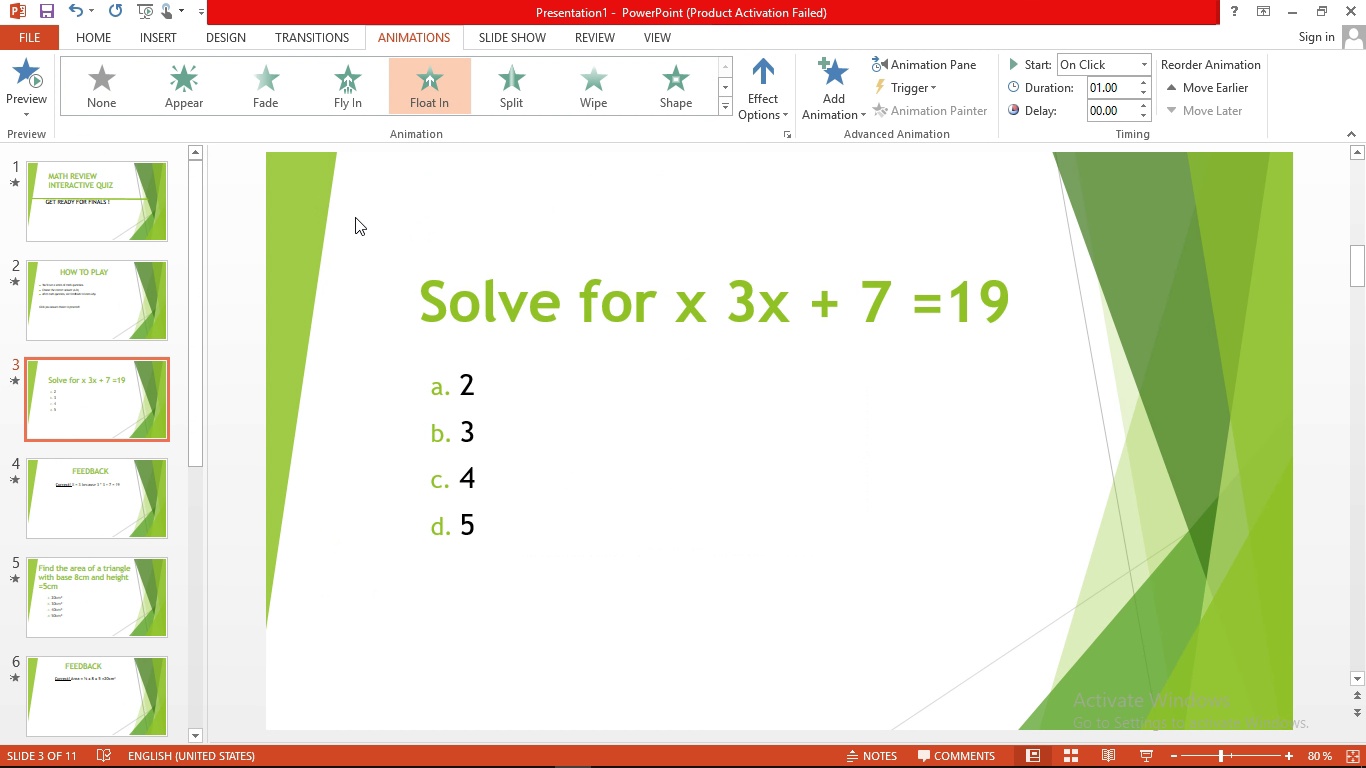 
wait(6.39)
 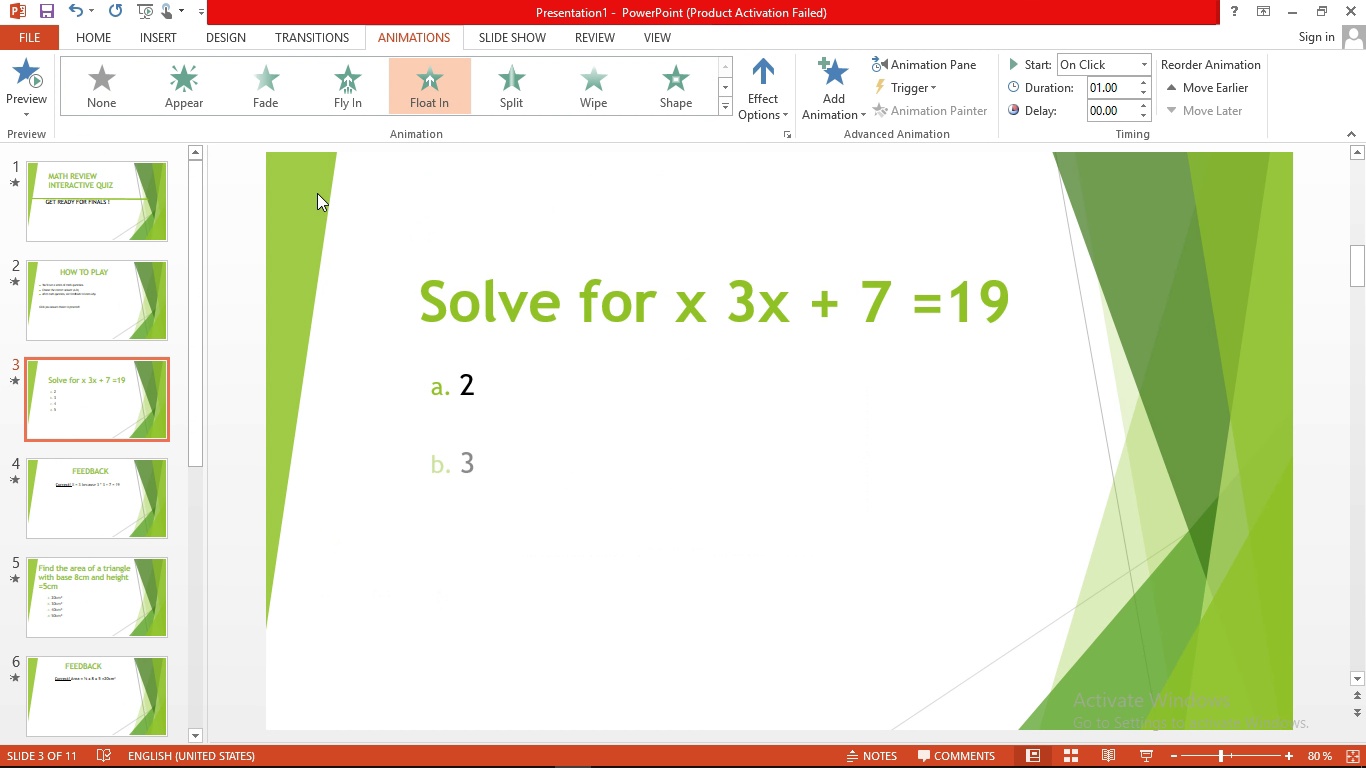 
left_click([120, 477])
 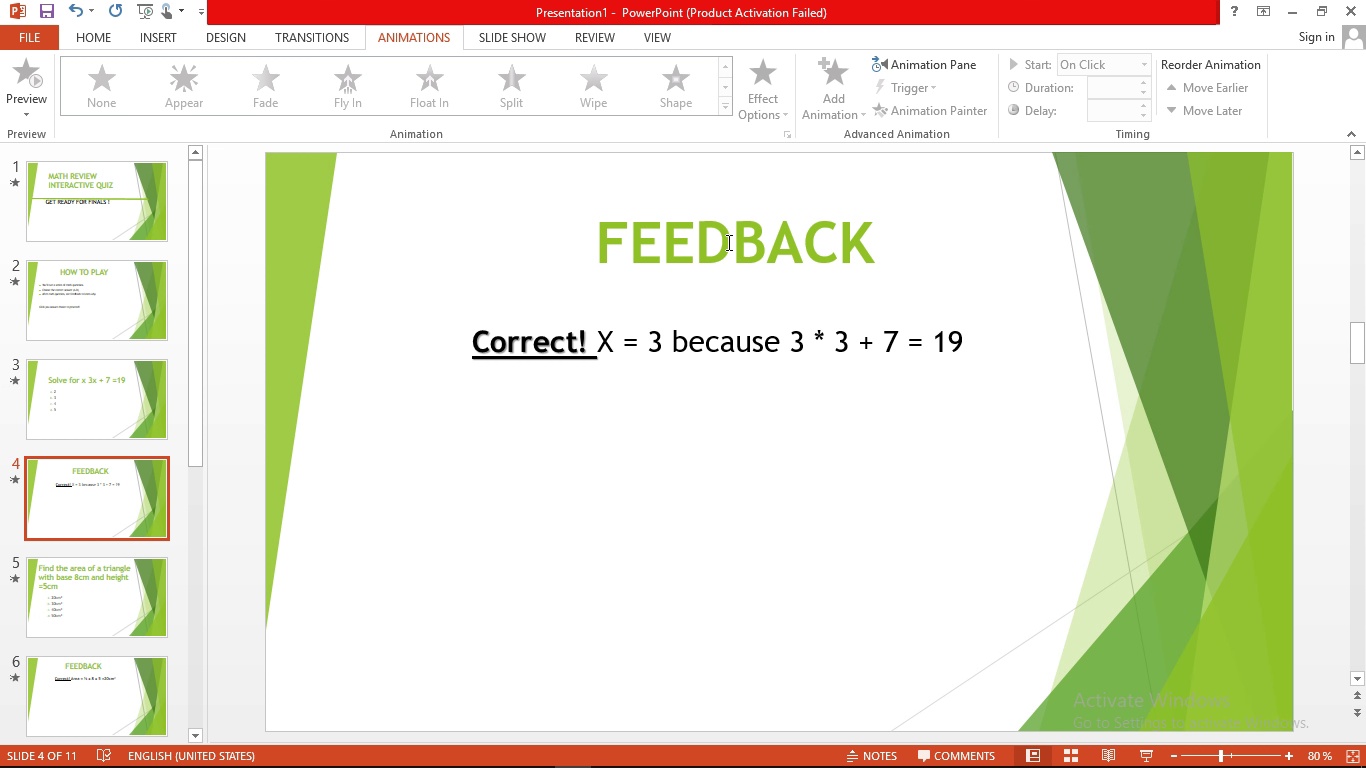 
left_click([727, 242])
 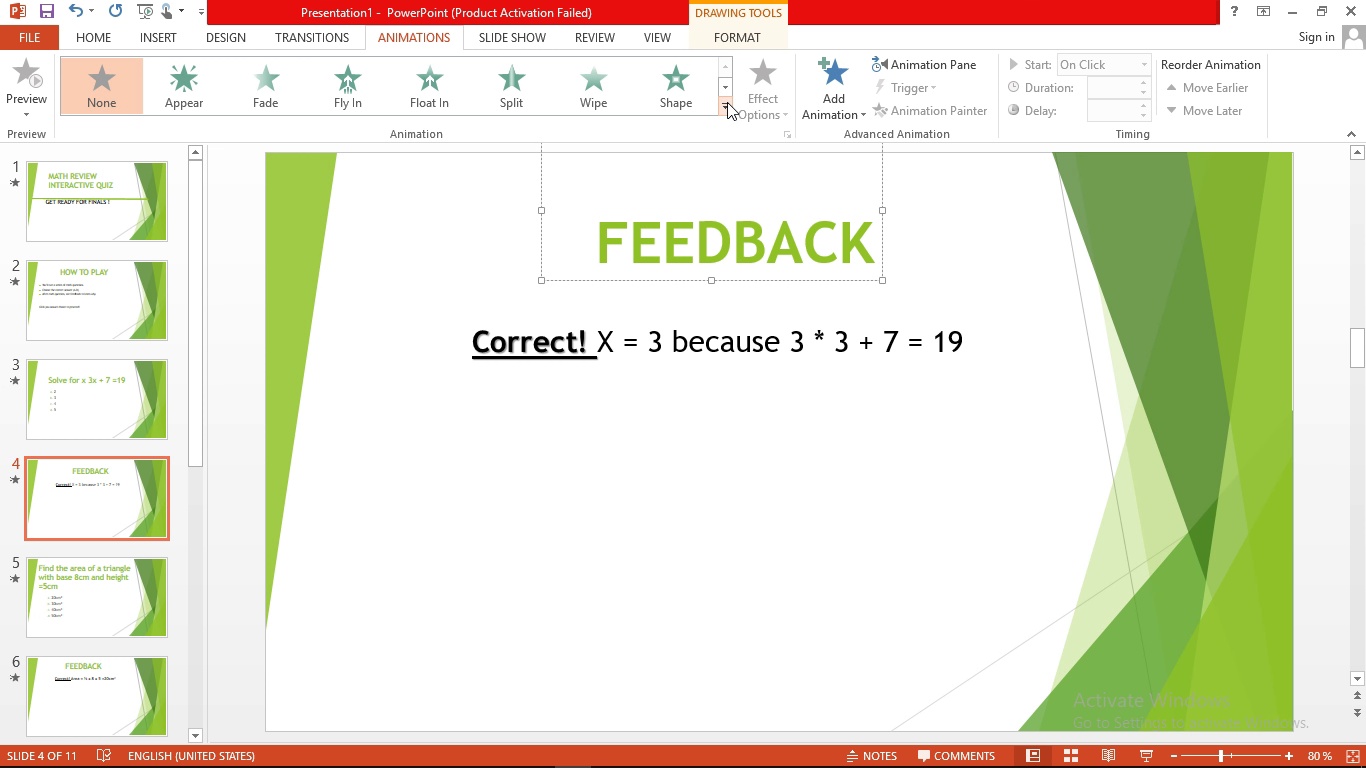 
left_click([727, 102])
 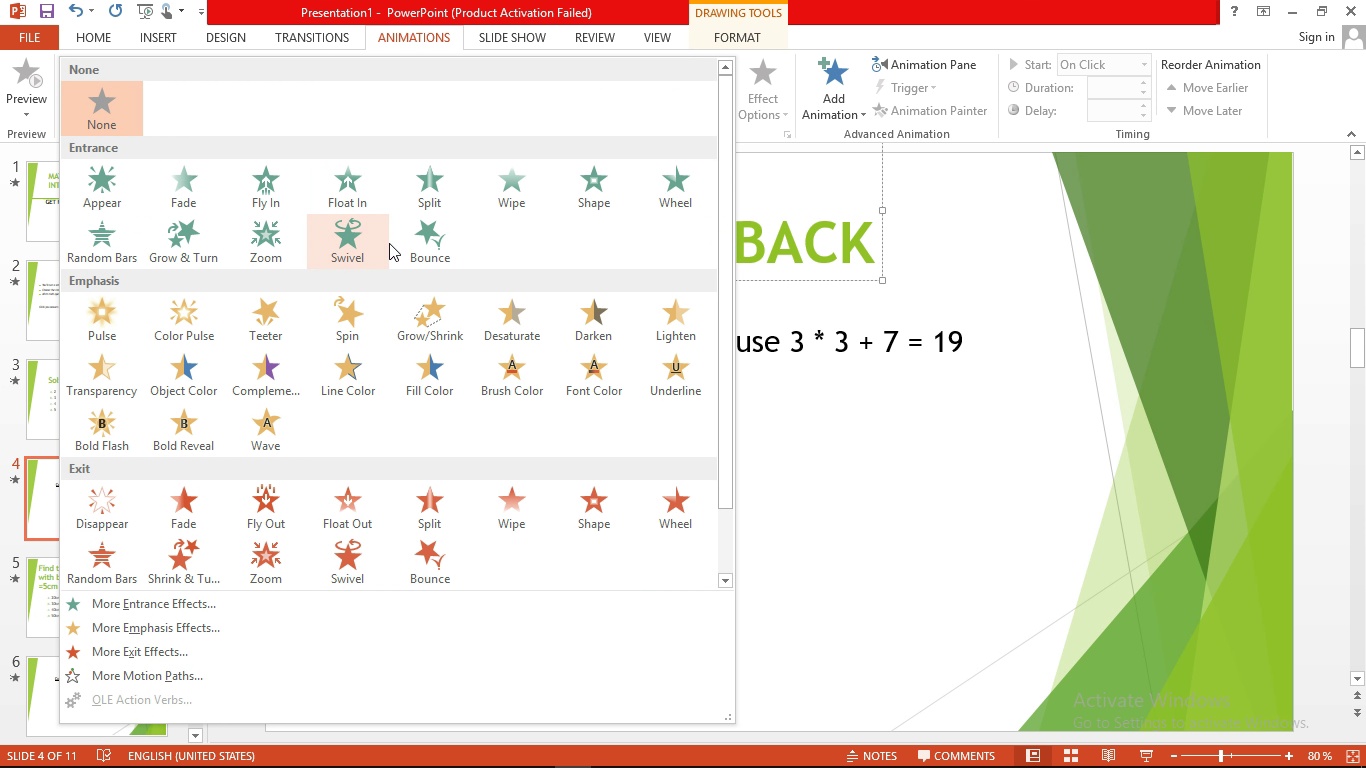 
left_click([423, 234])
 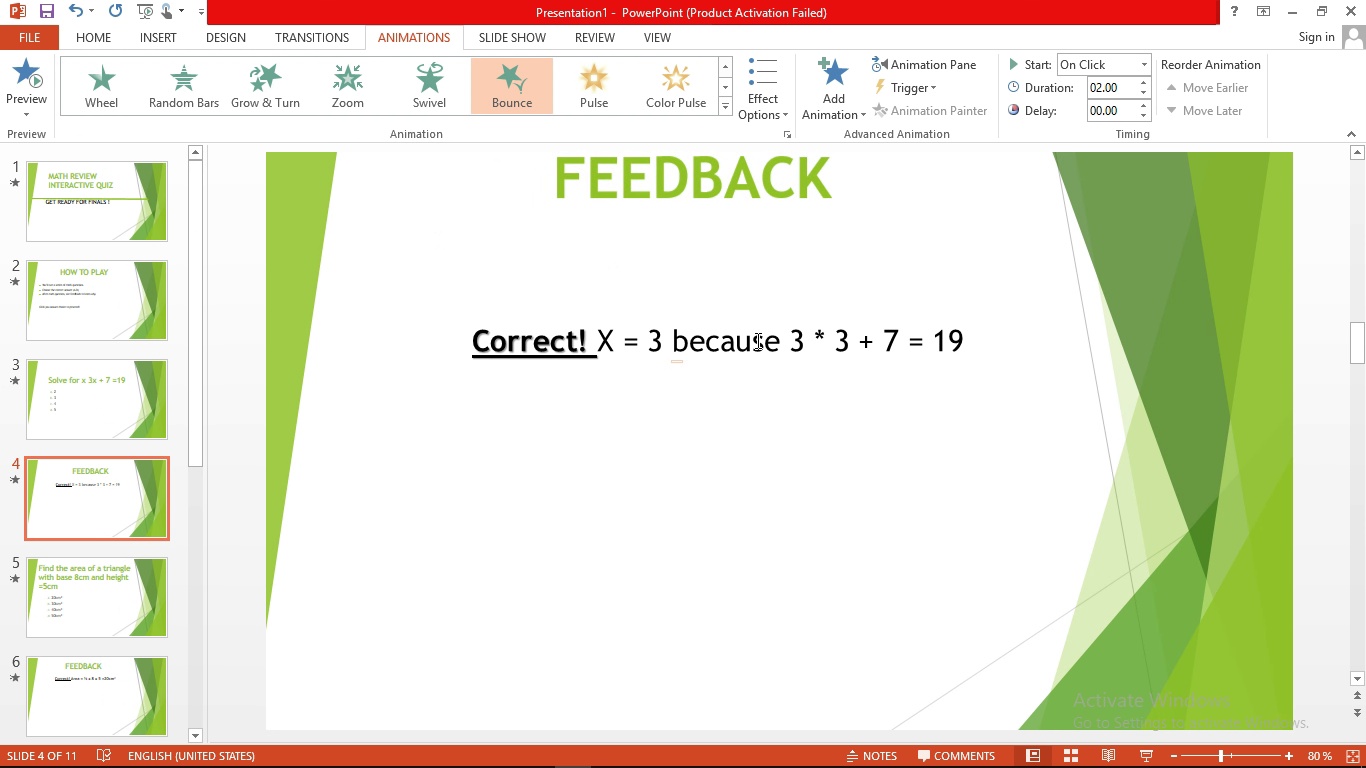 
left_click([756, 340])
 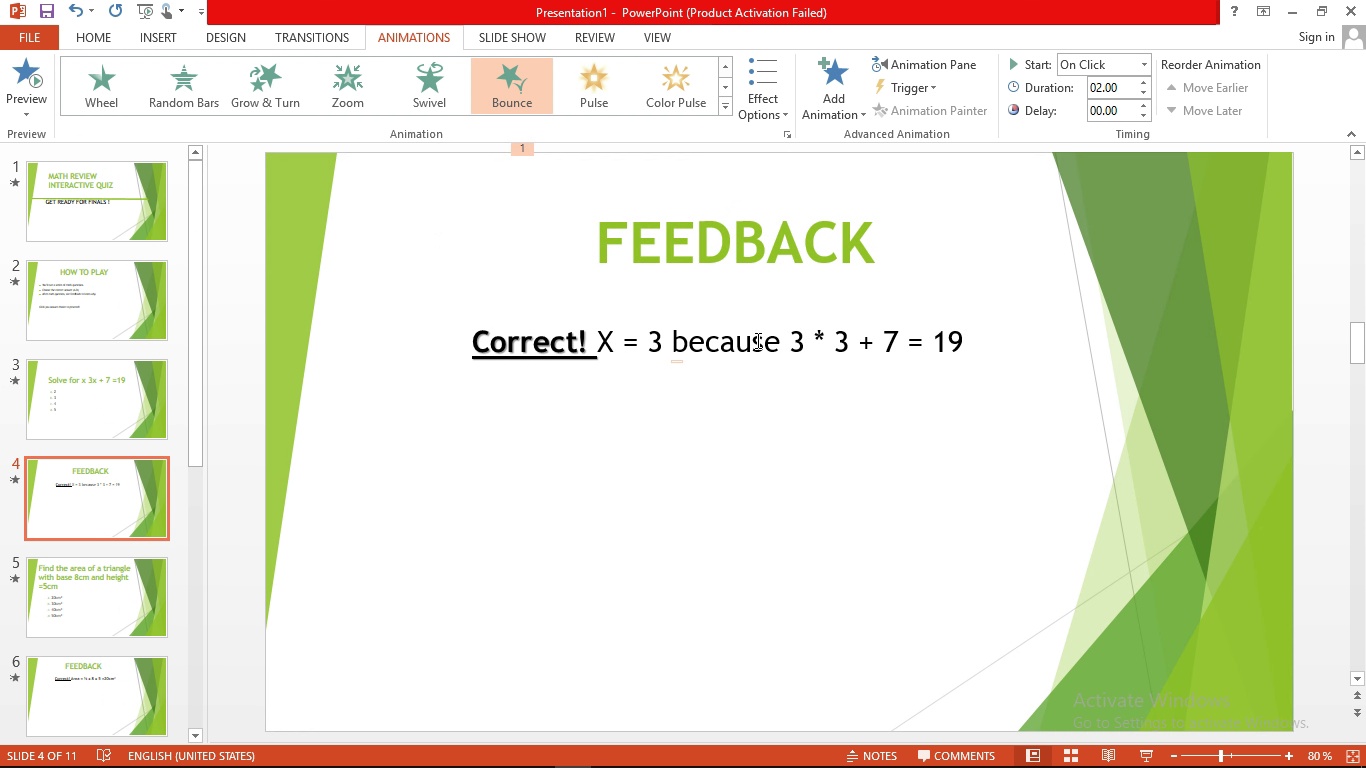 
left_click([756, 340])
 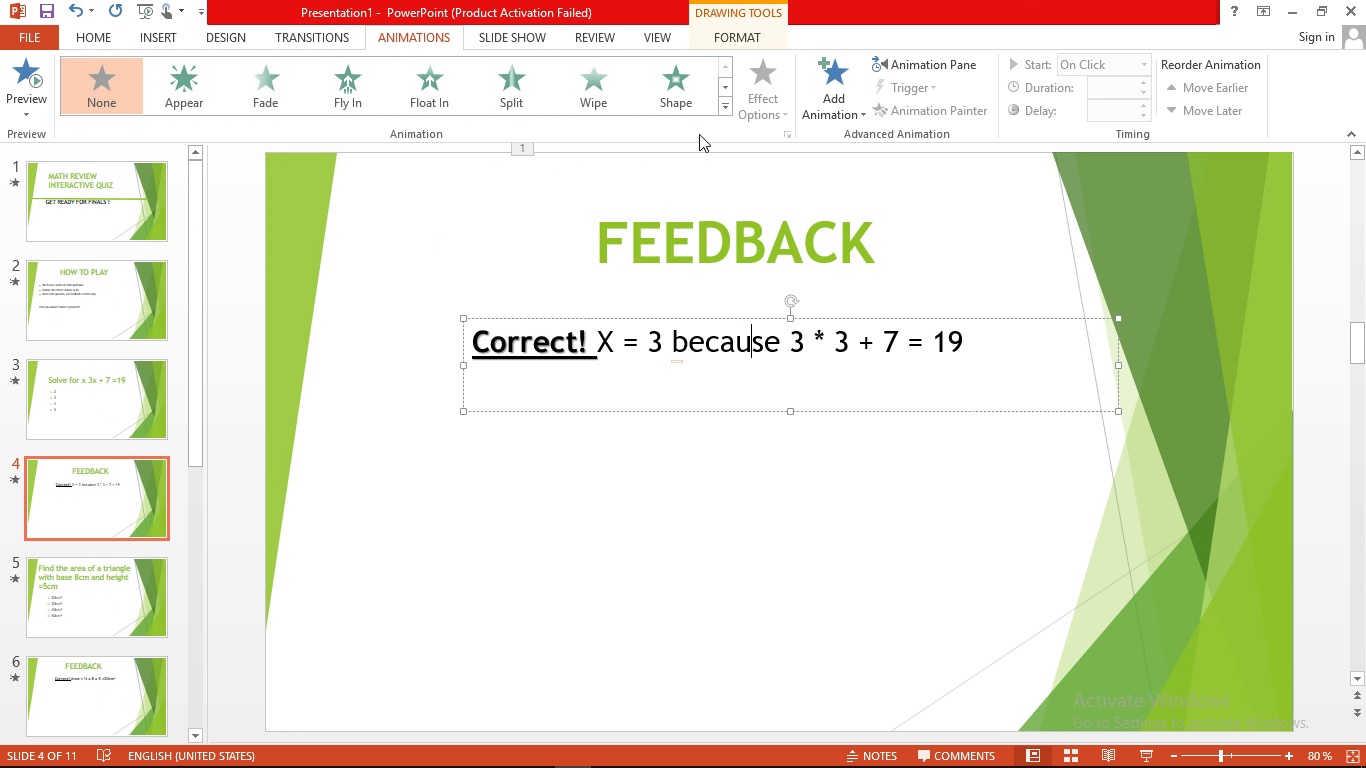 
mouse_move([719, 108])
 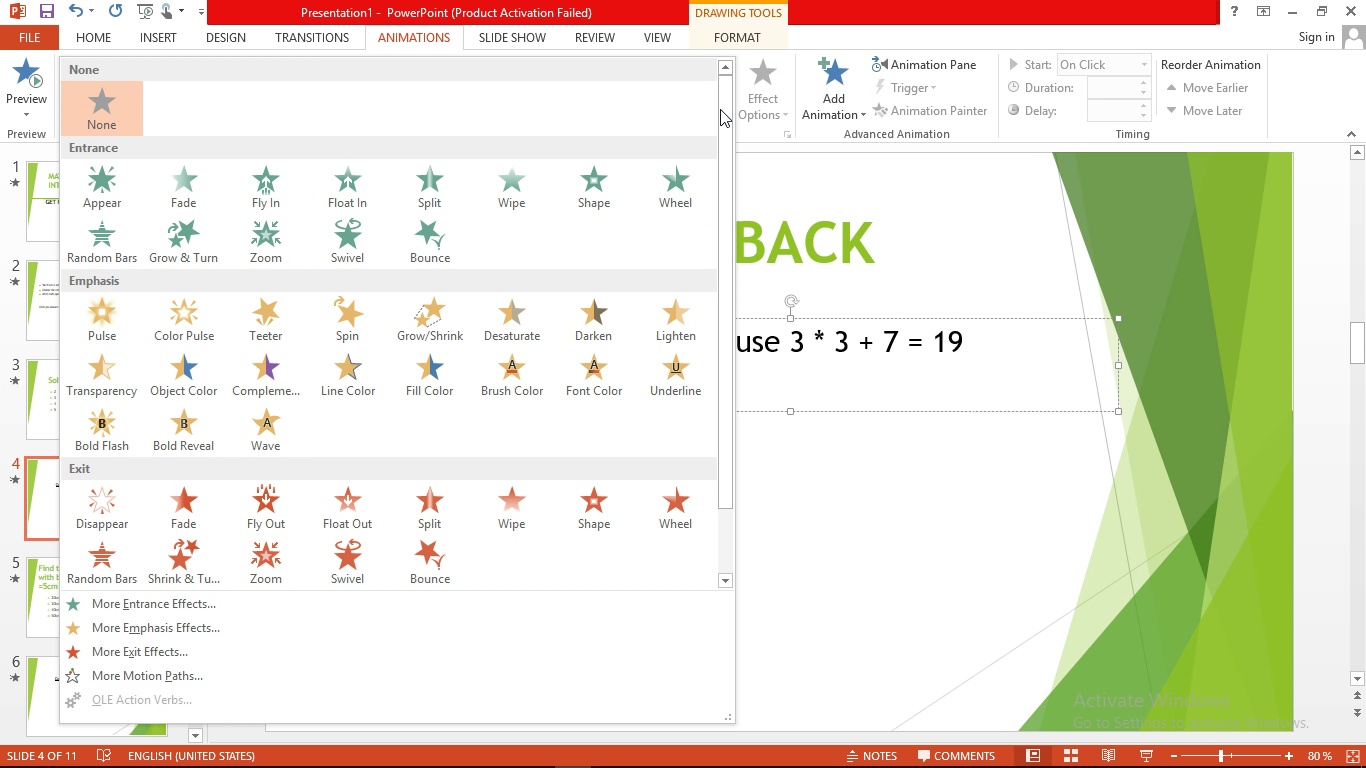 
left_click([720, 109])
 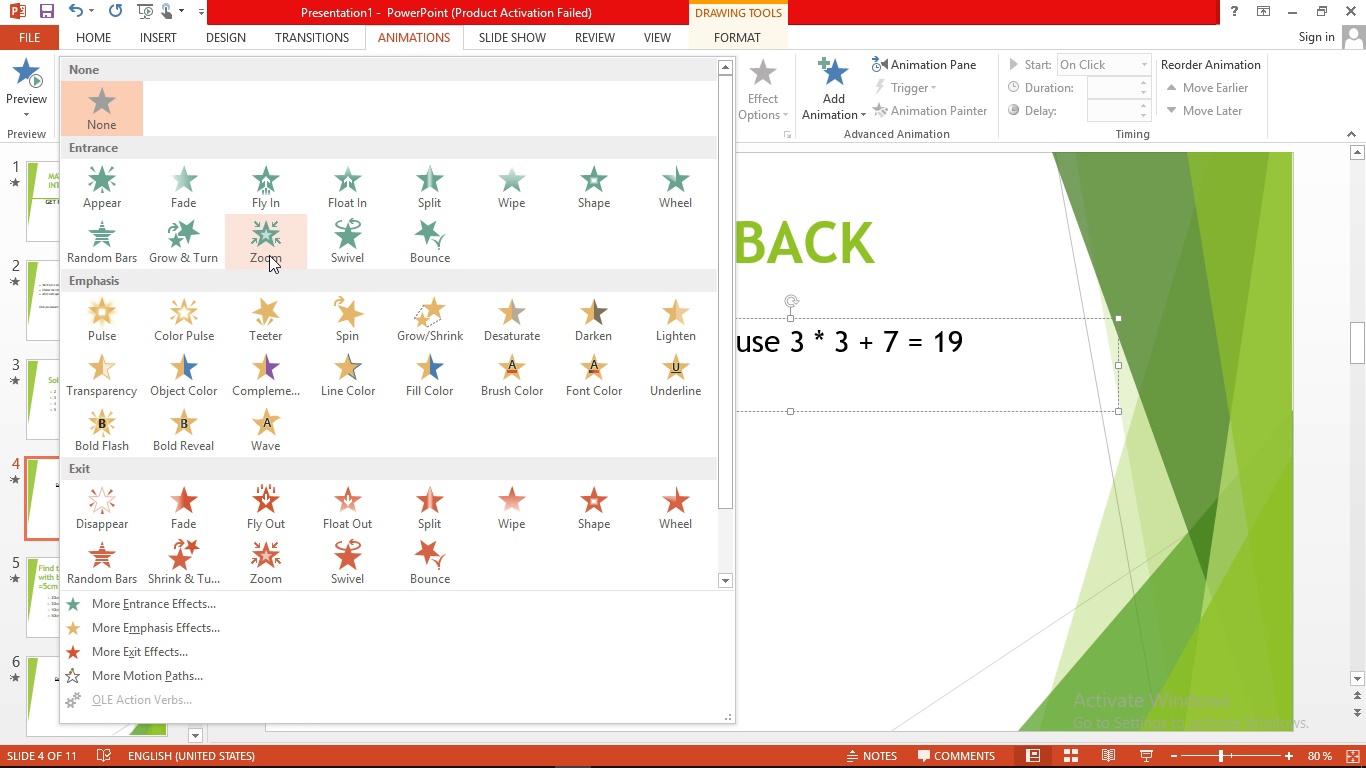 
mouse_move([288, 190])
 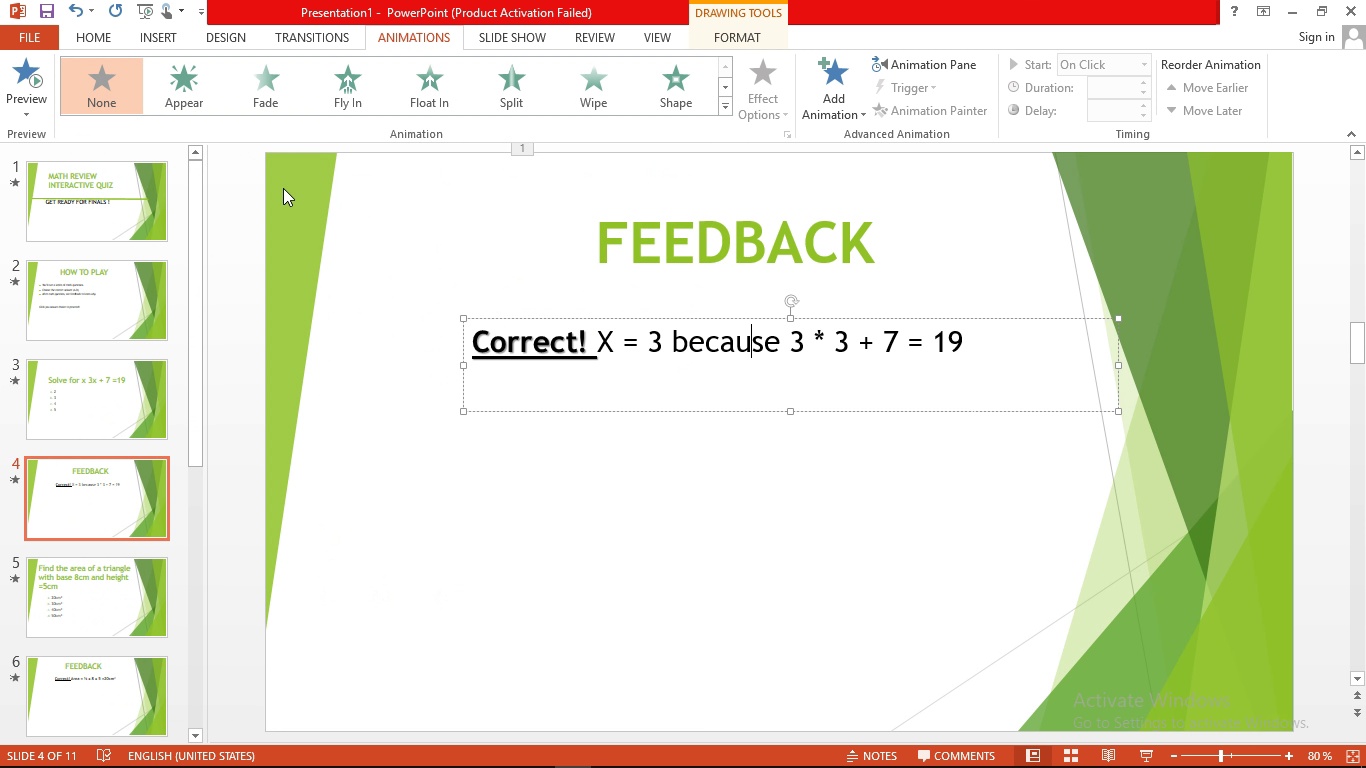 
left_click([283, 189])
 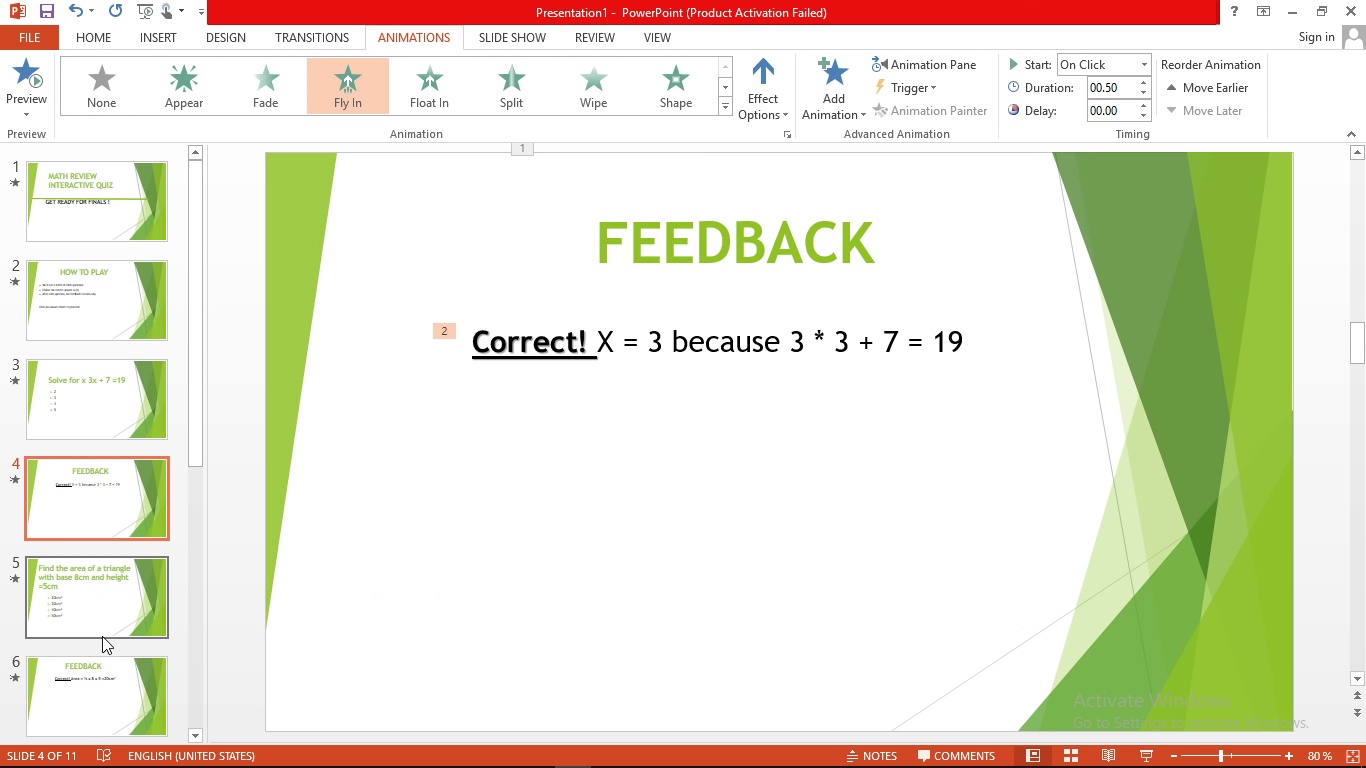 
left_click([100, 601])
 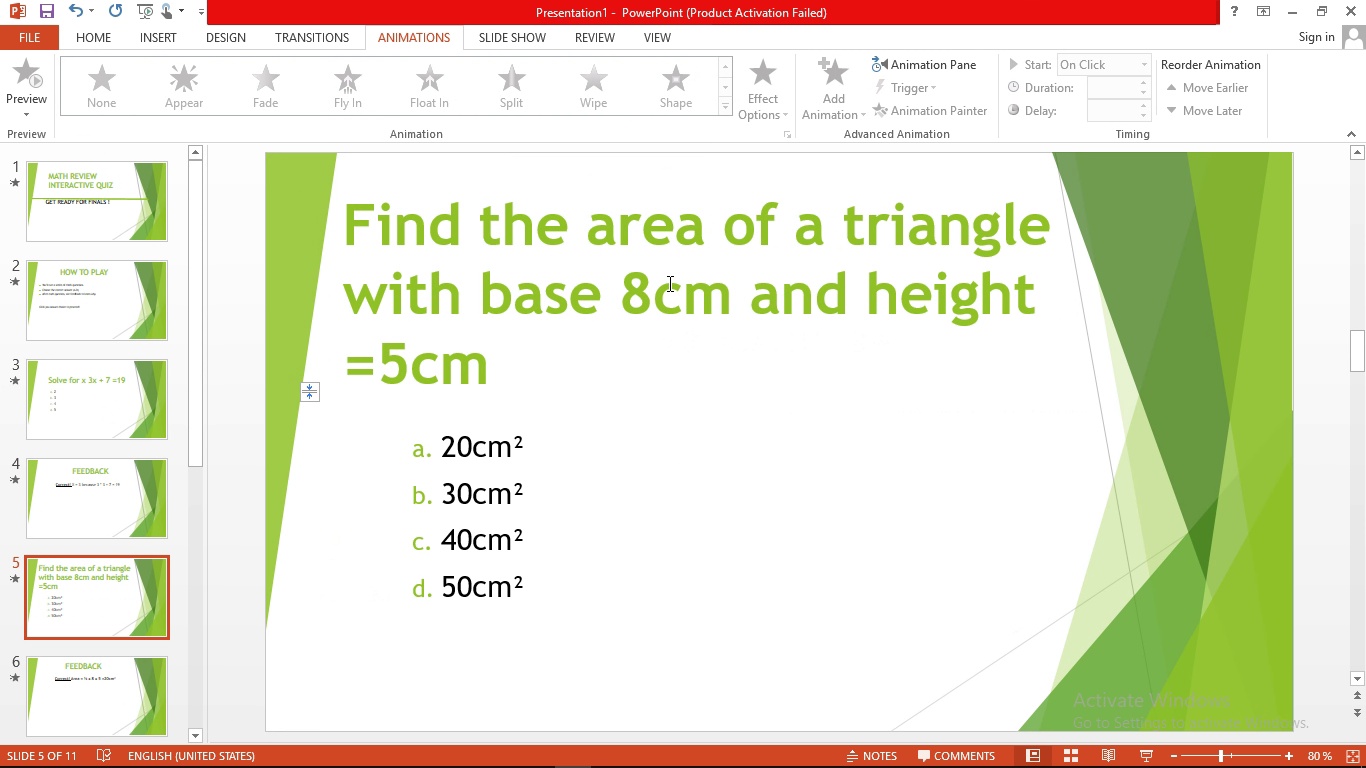 
left_click([668, 283])
 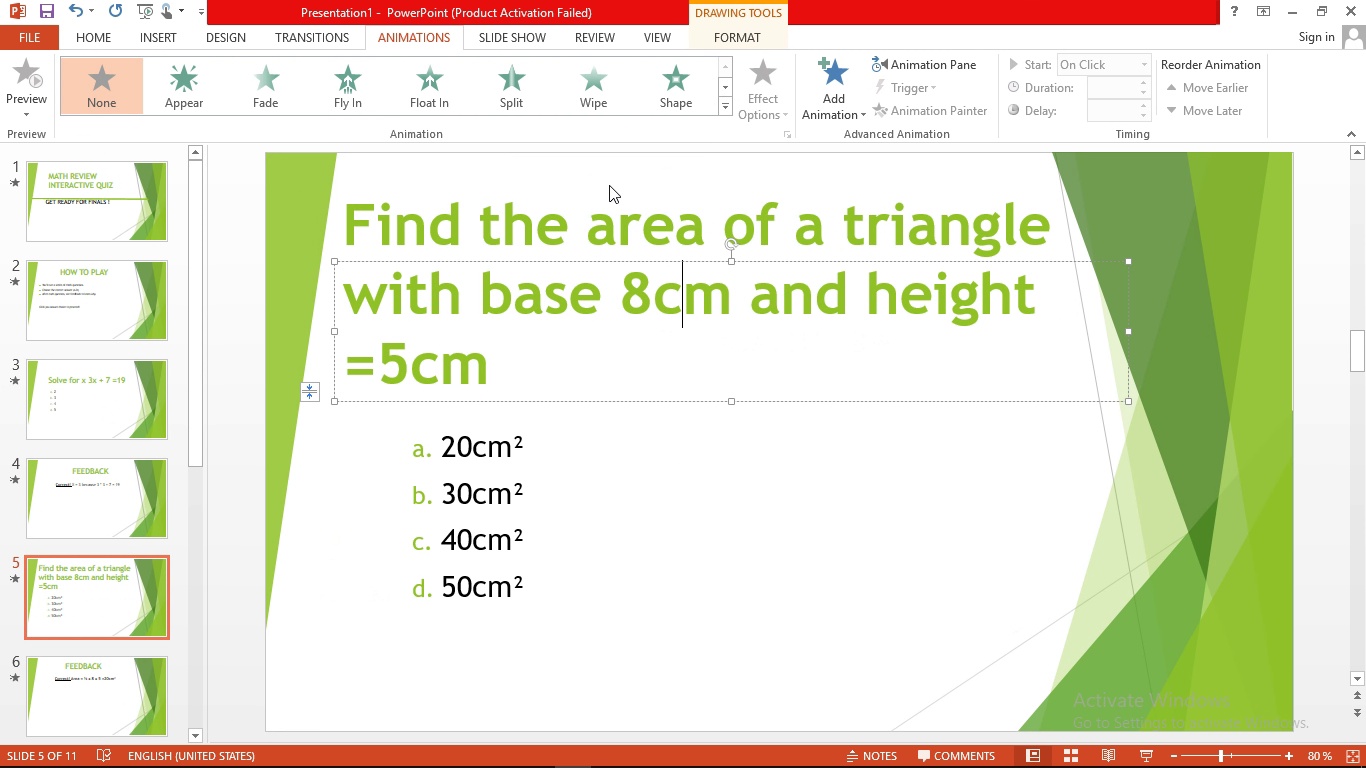 
wait(5.55)
 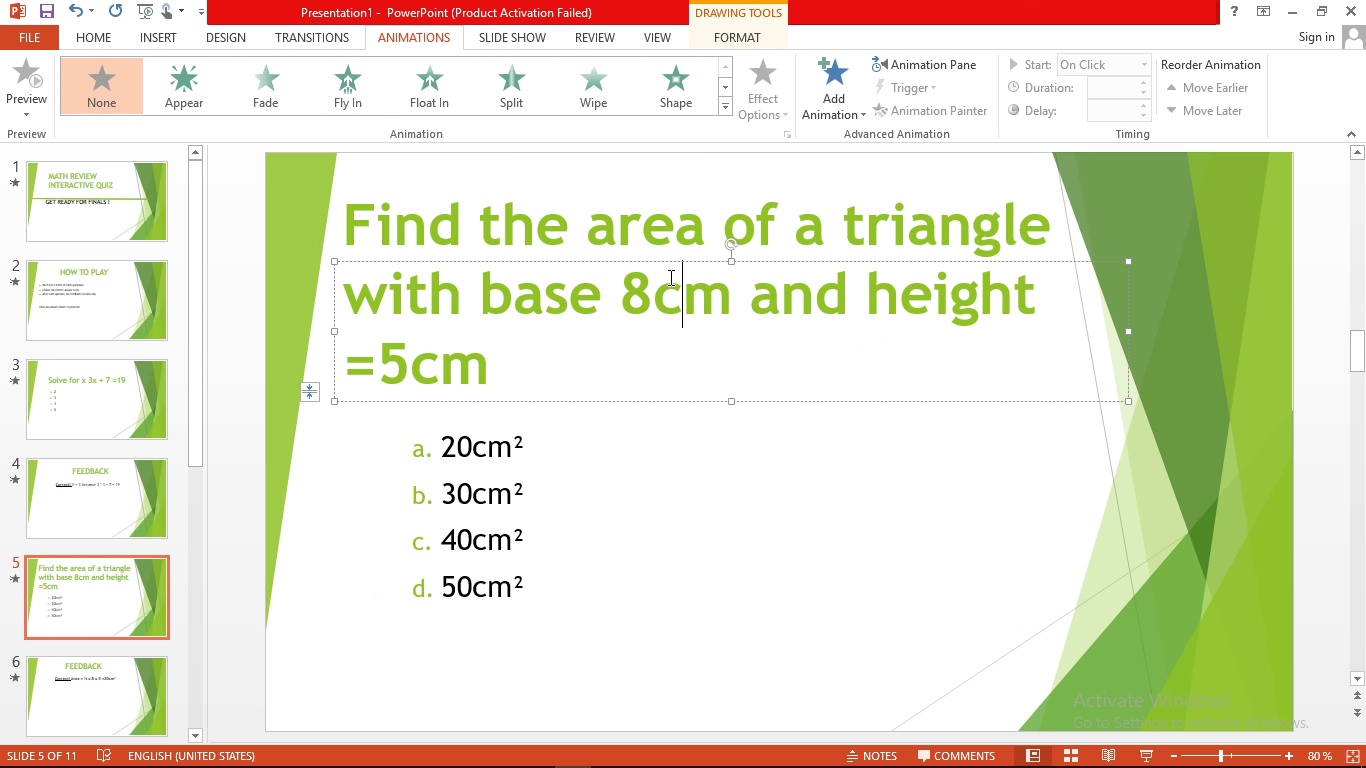 
left_click([720, 105])
 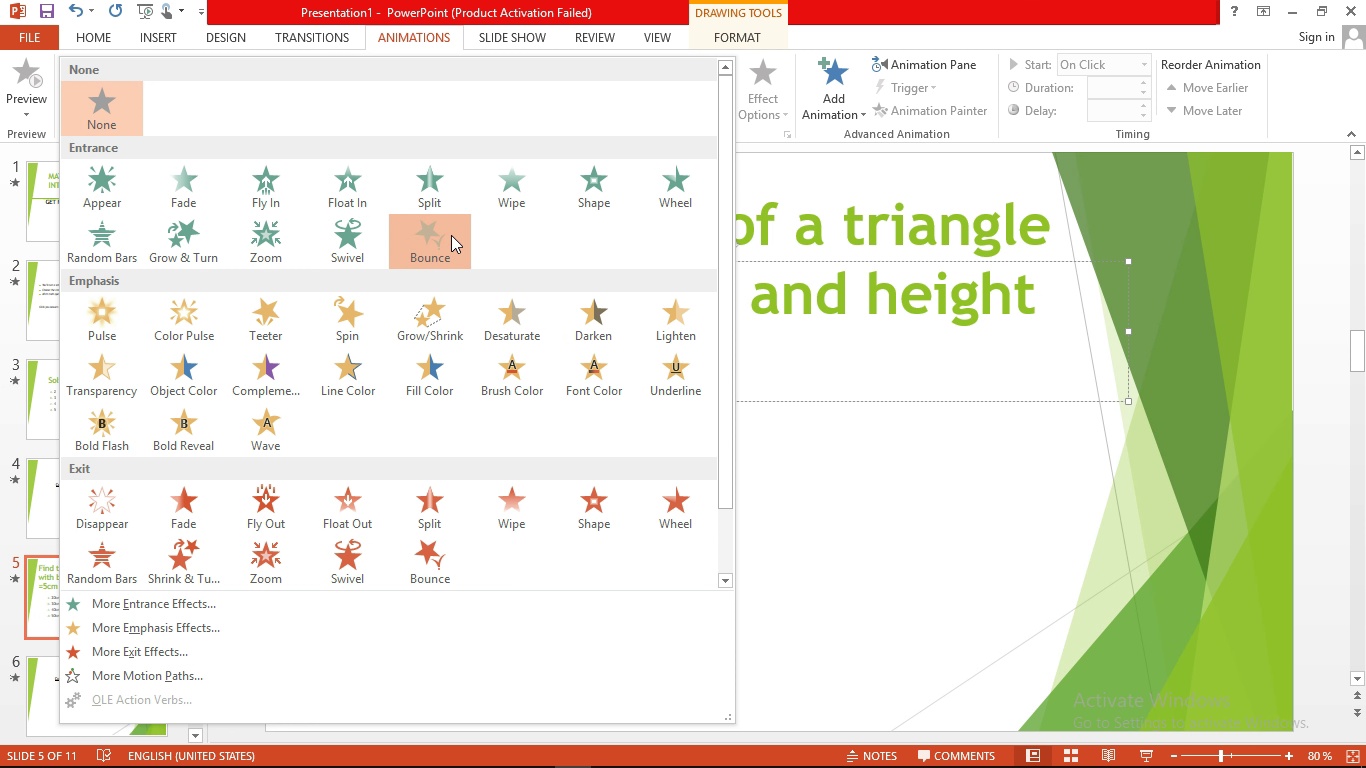 
left_click([451, 235])
 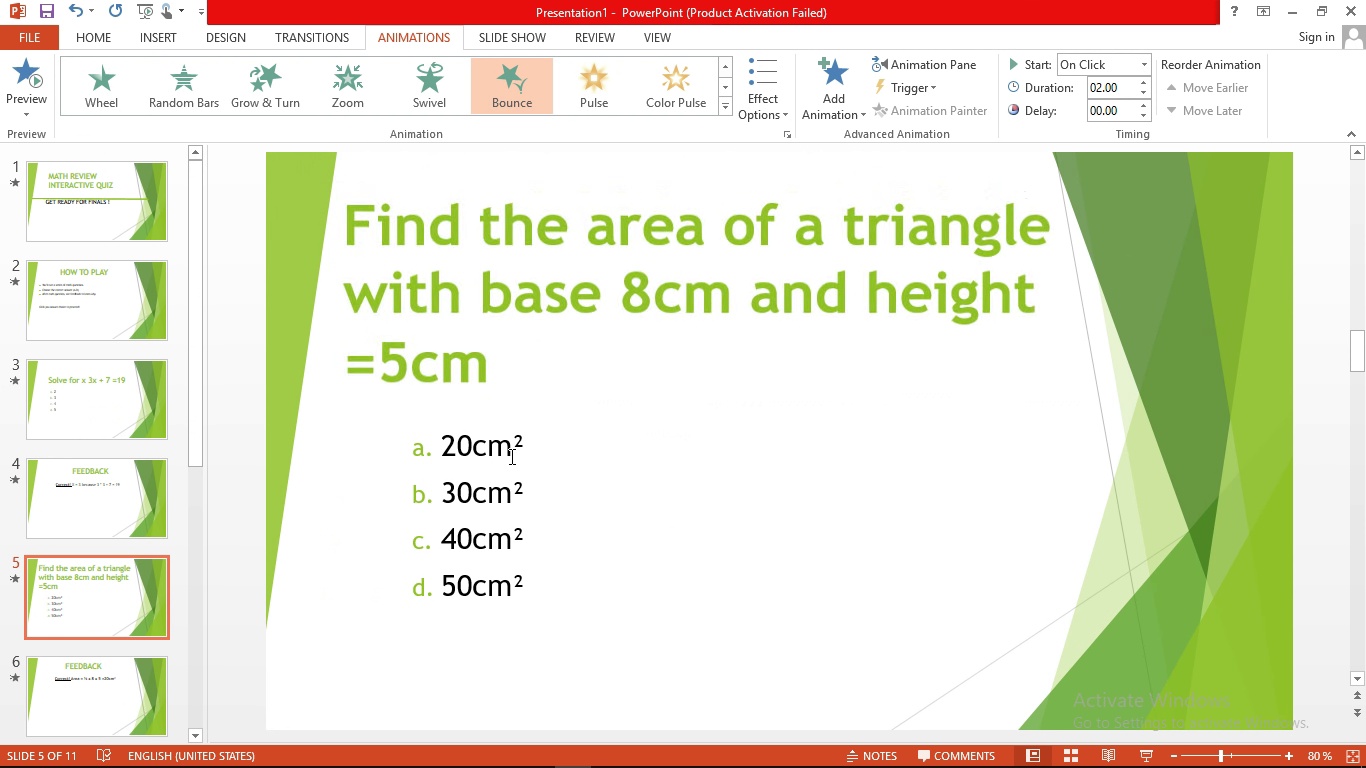 
left_click([510, 456])
 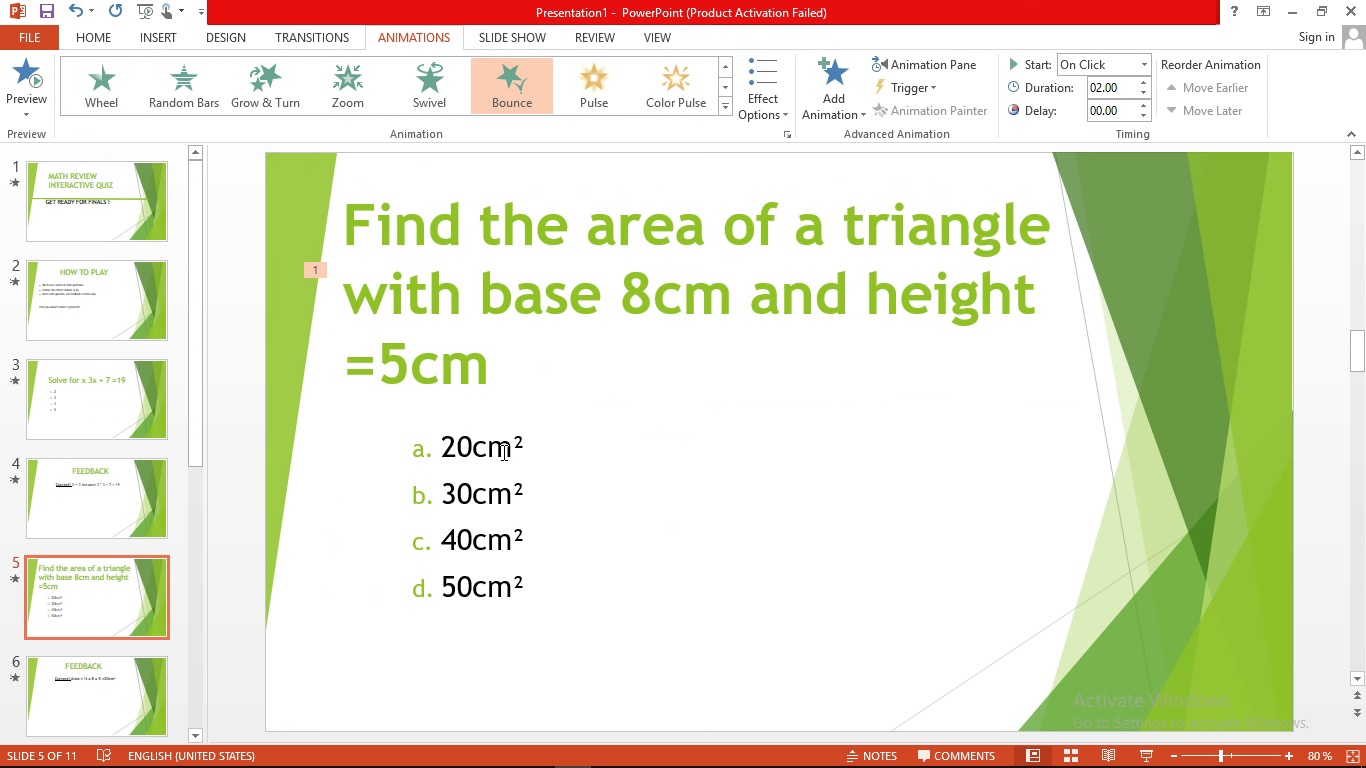 
left_click([502, 453])
 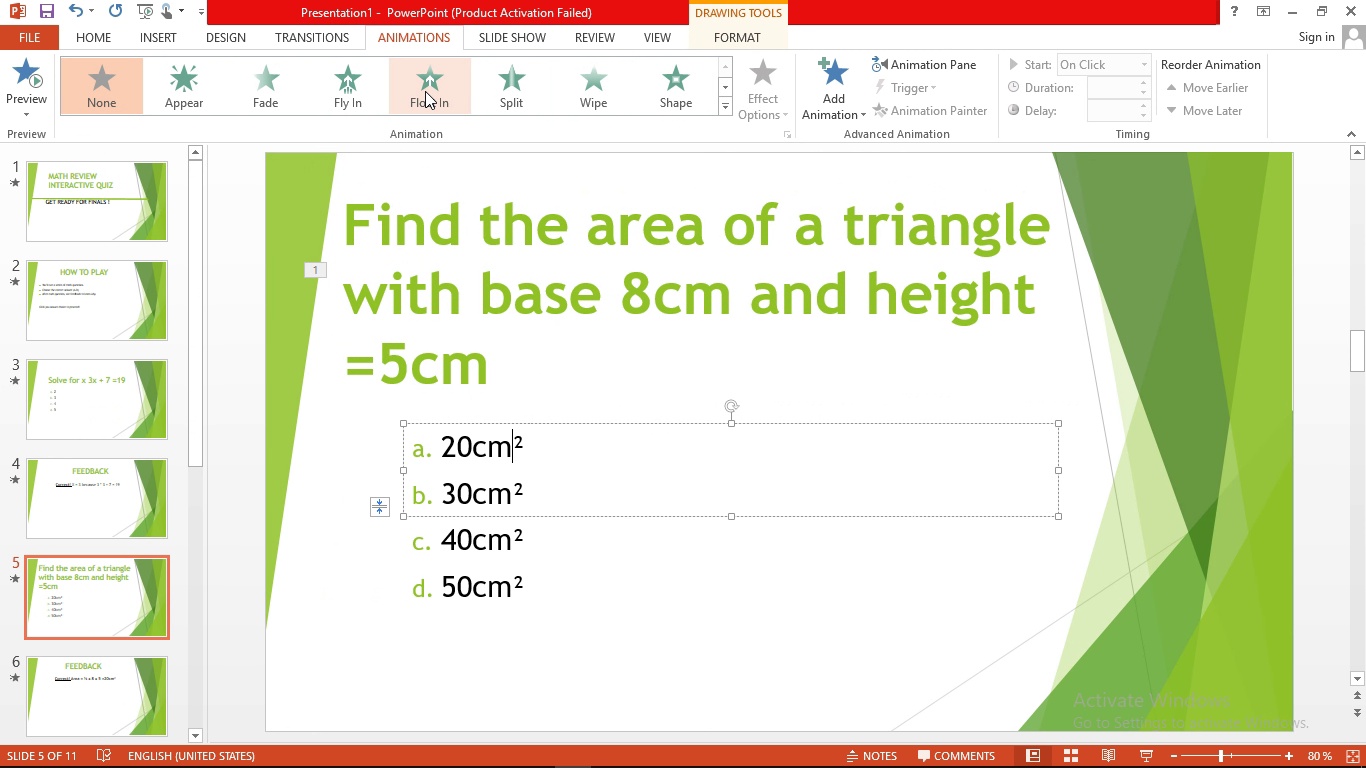 
left_click([353, 93])
 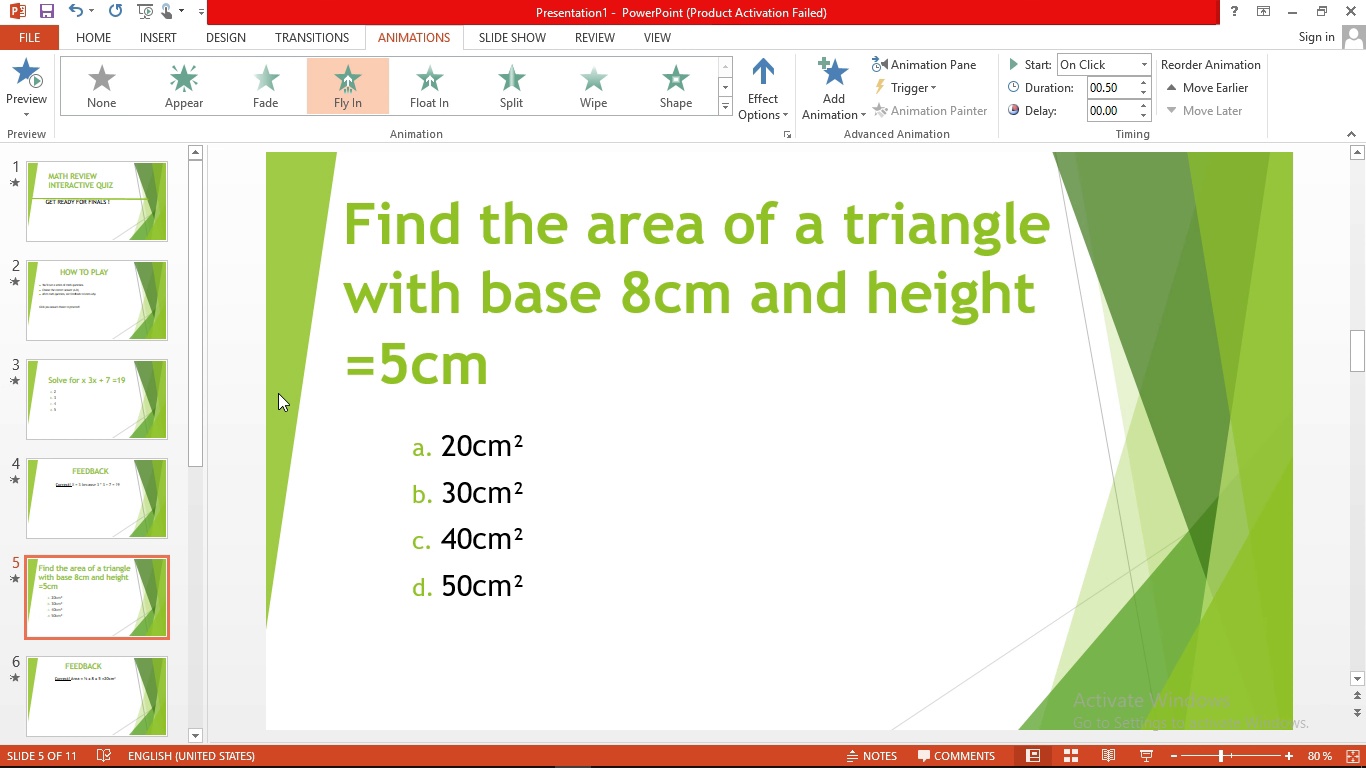 
left_click_drag(start_coordinate=[201, 411], to_coordinate=[164, 739])
 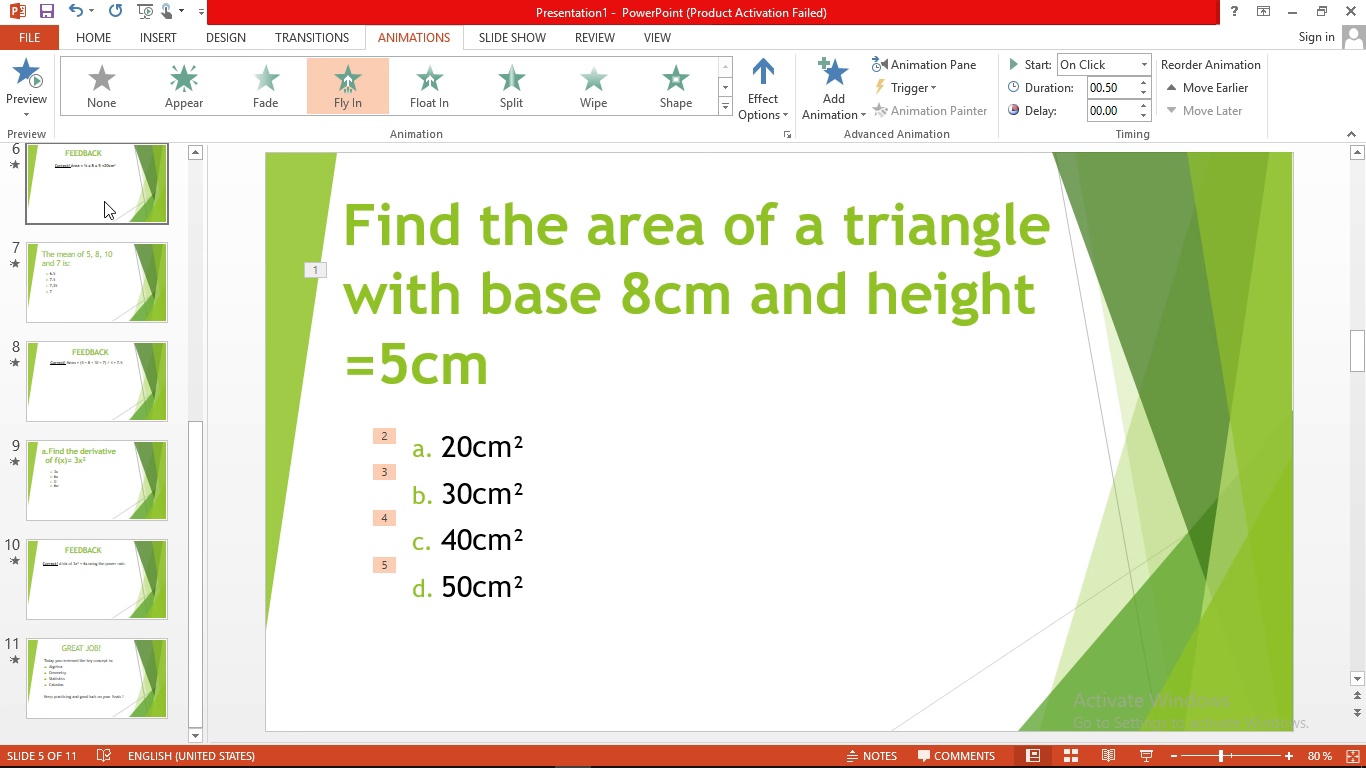 
left_click([105, 201])
 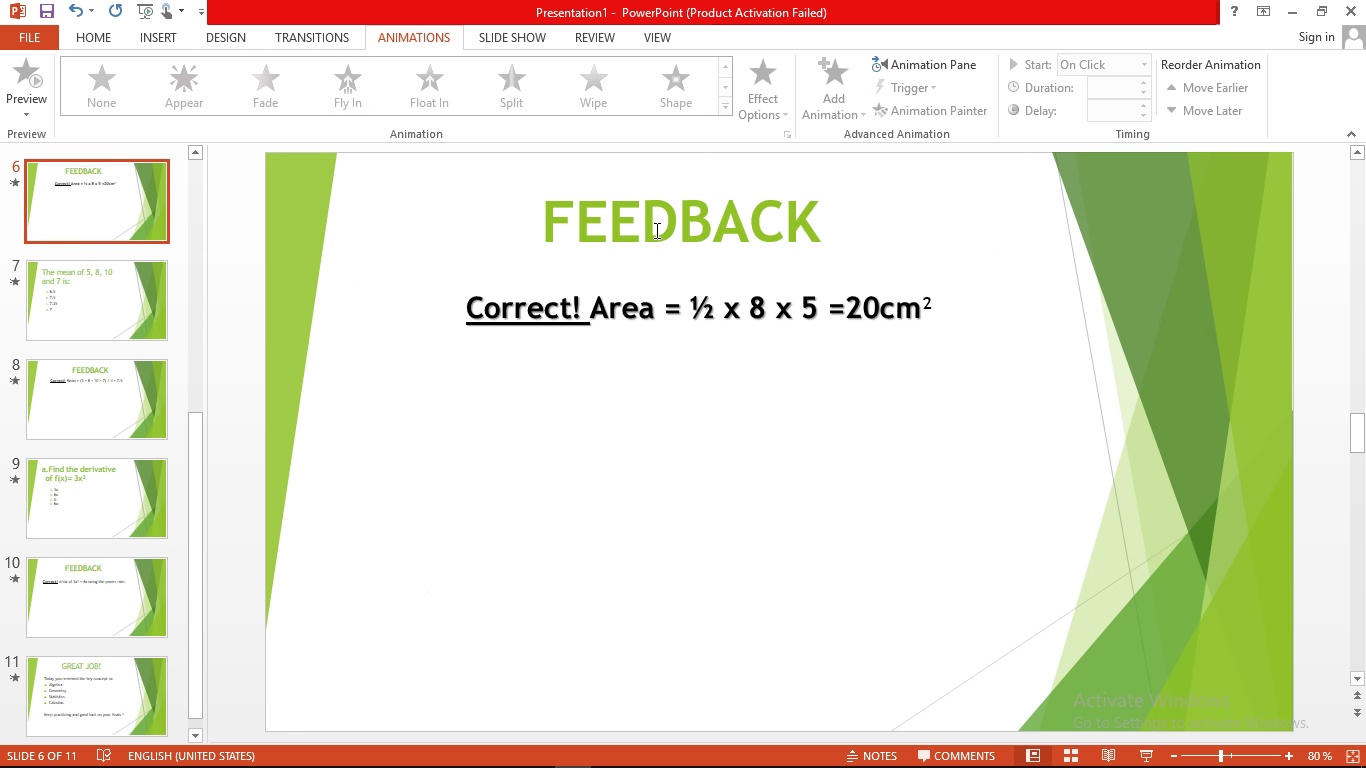 
left_click([655, 230])
 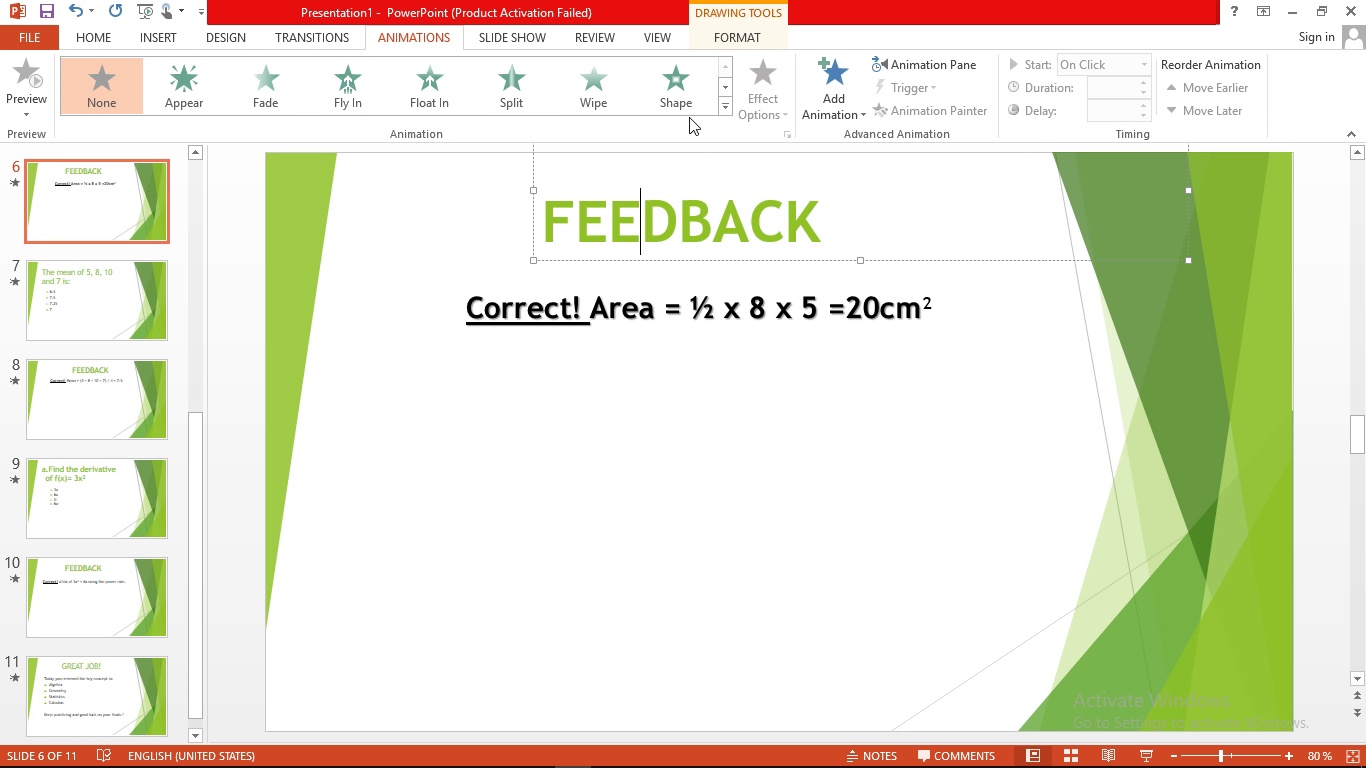 
left_click([723, 105])
 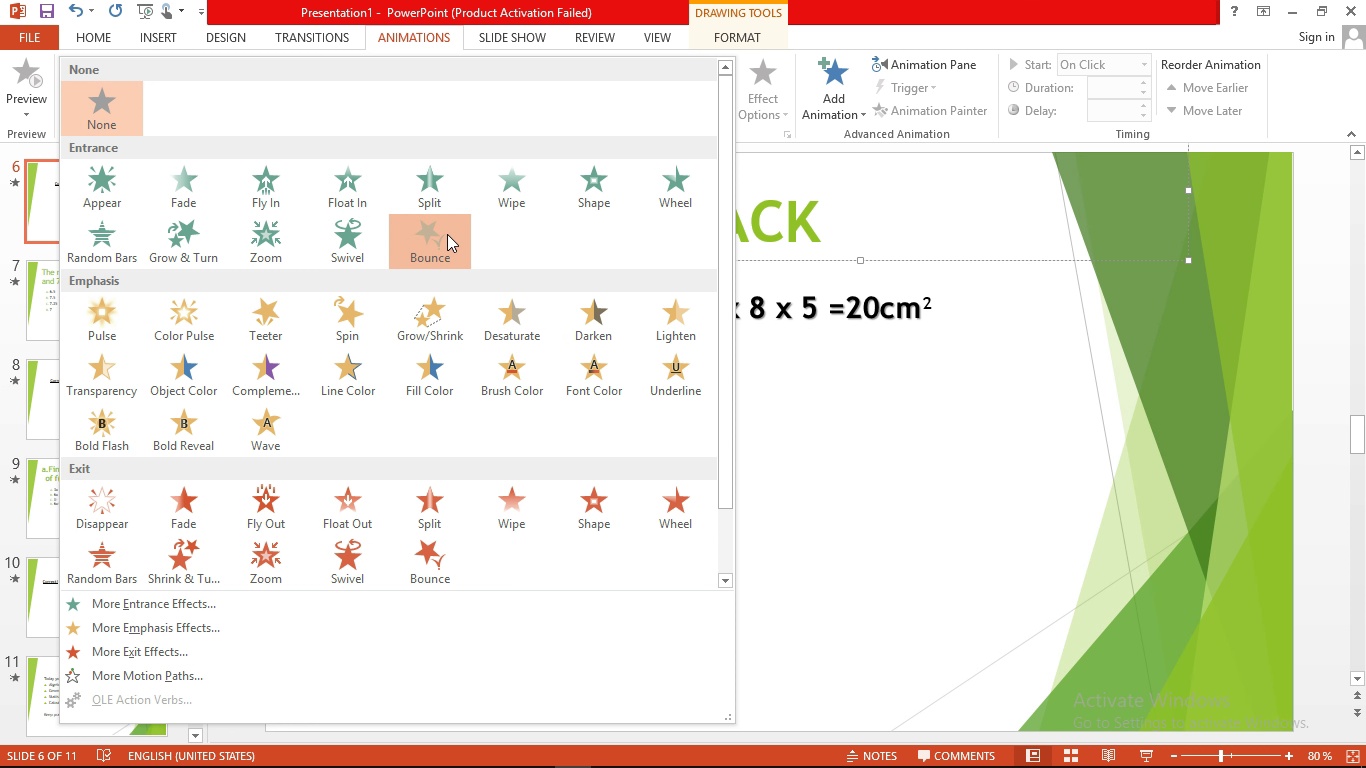 
left_click([447, 234])
 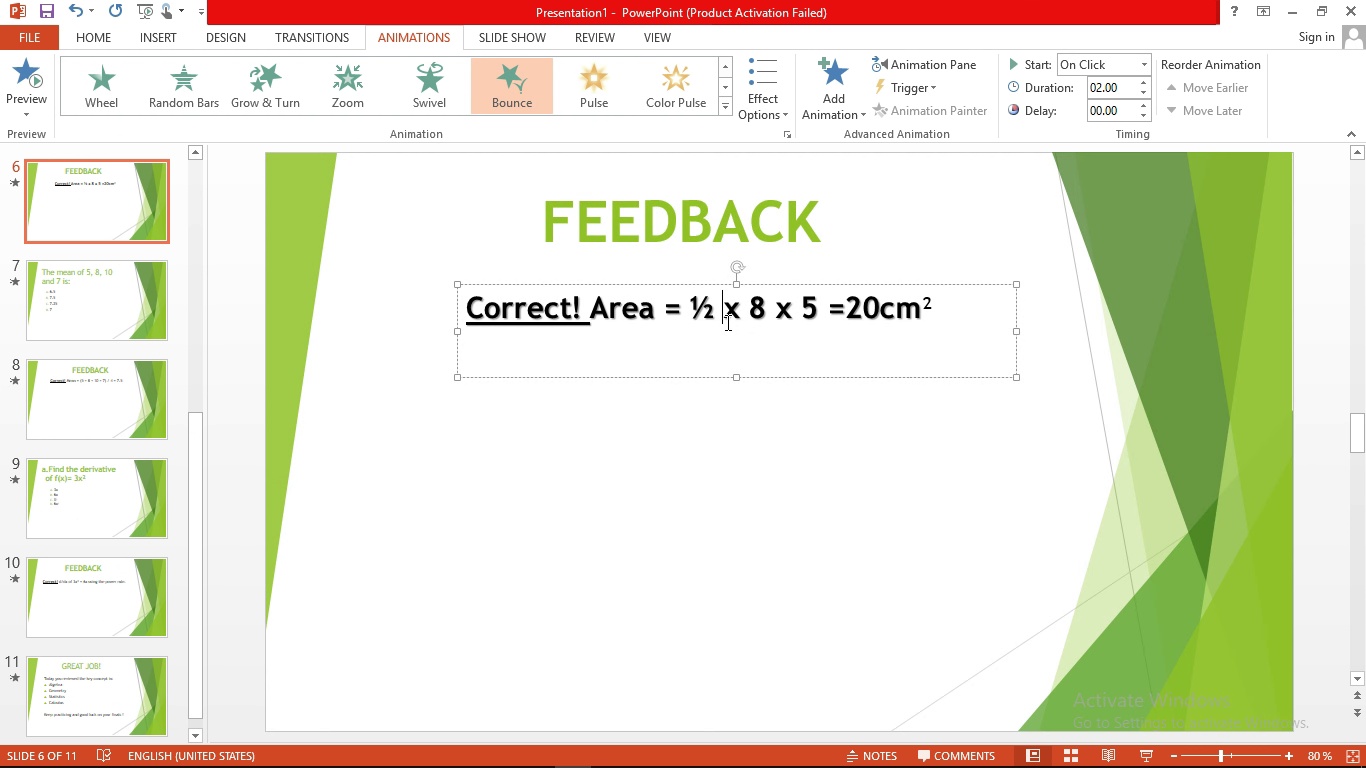 
left_click([726, 322])
 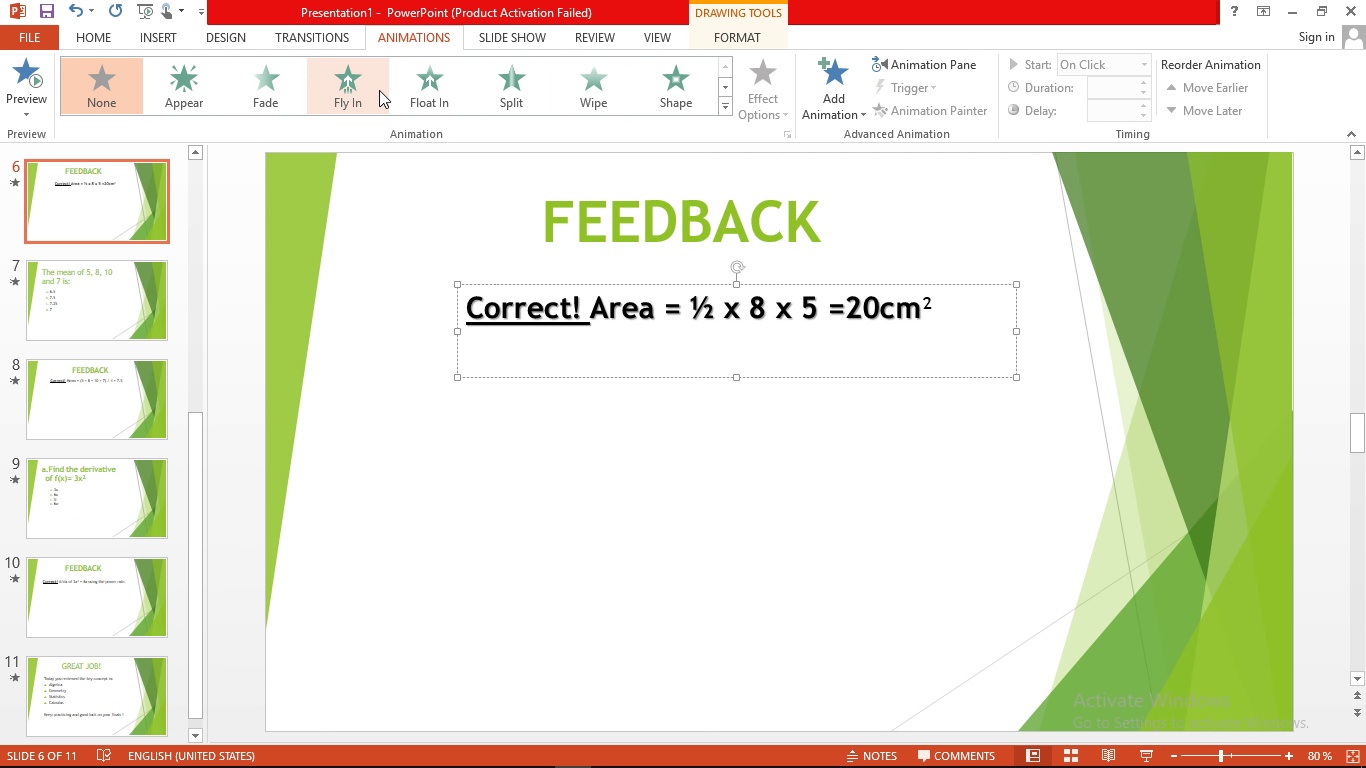 
left_click([379, 90])
 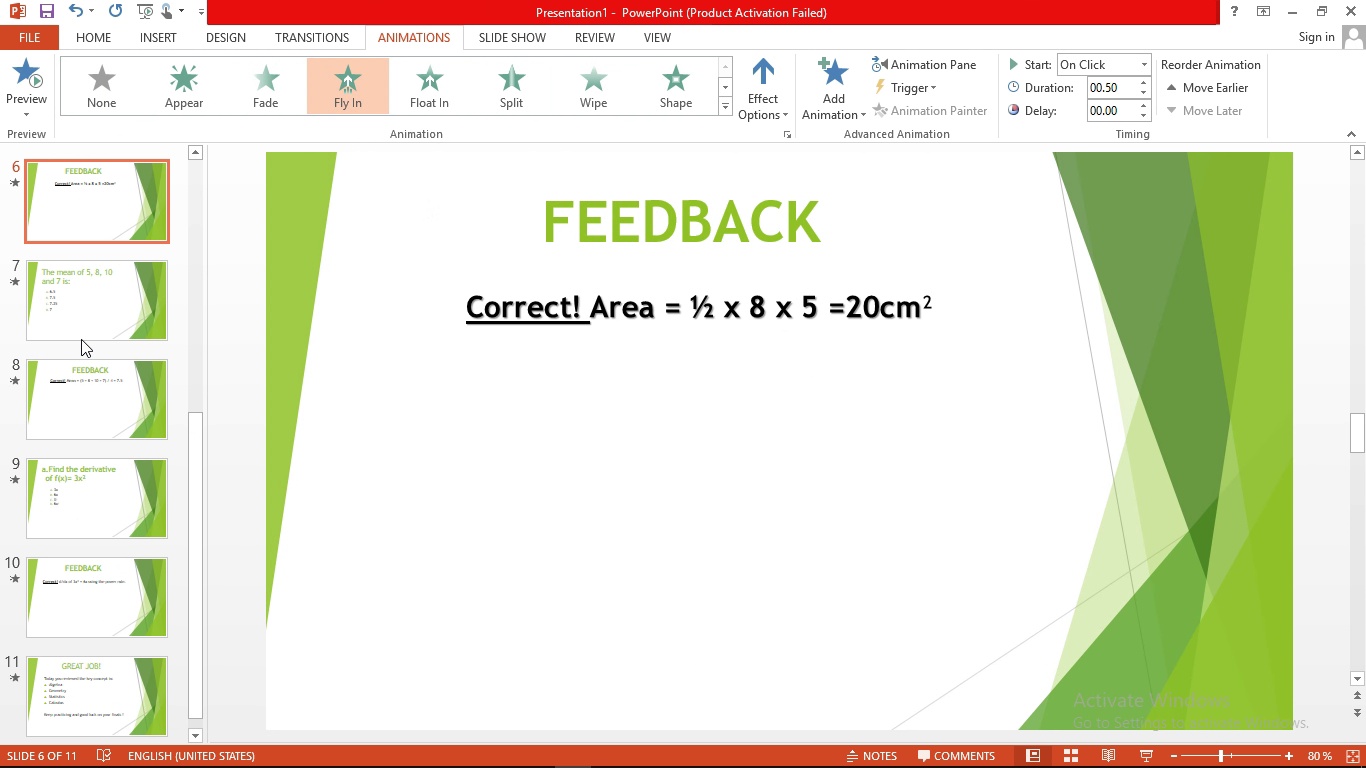 
left_click([81, 329])
 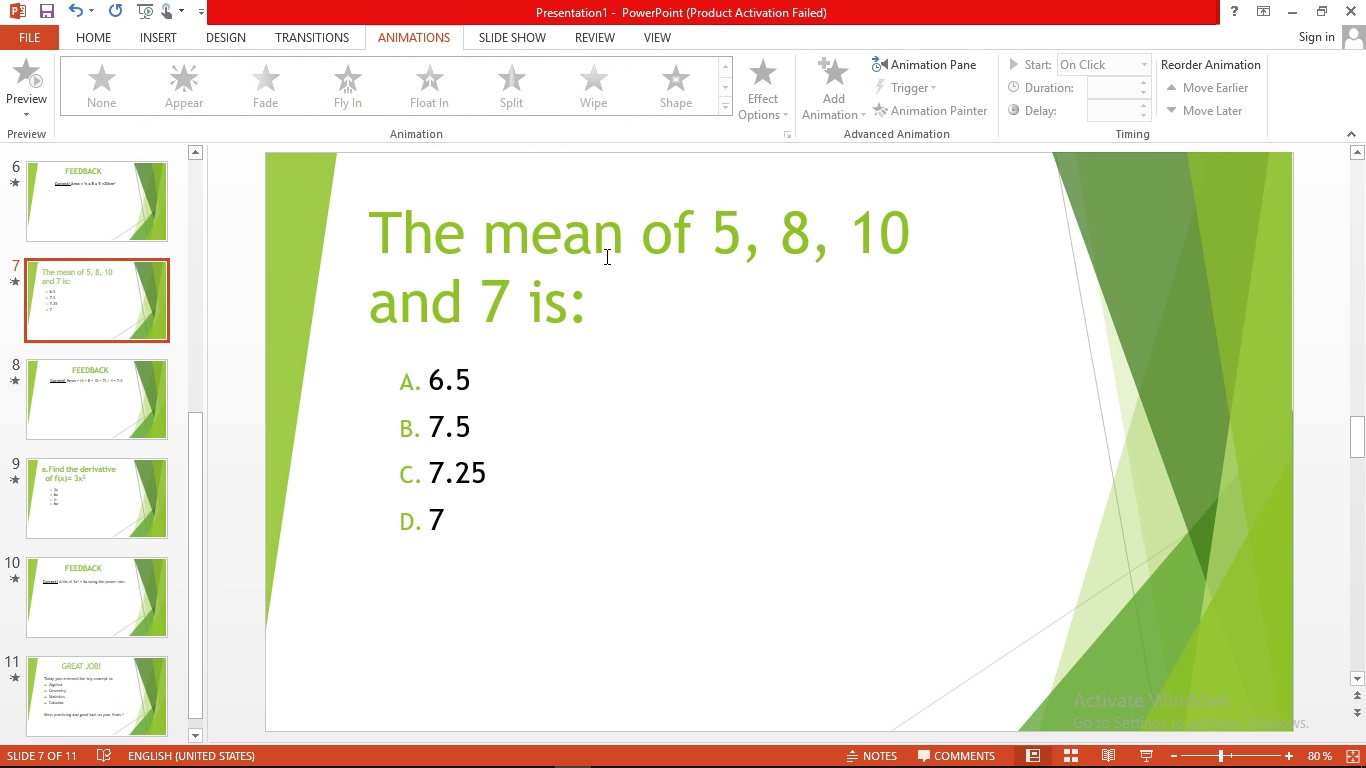 
left_click([606, 254])
 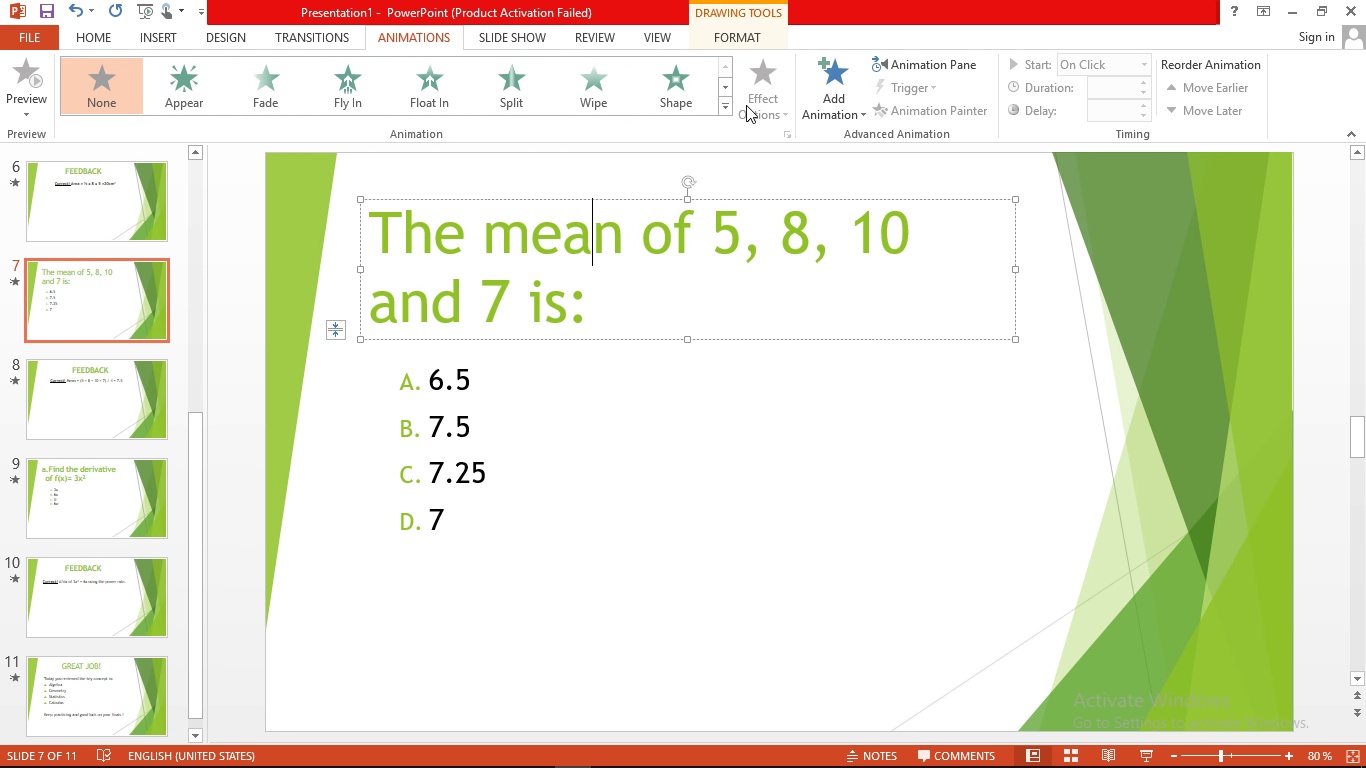 
left_click([732, 106])
 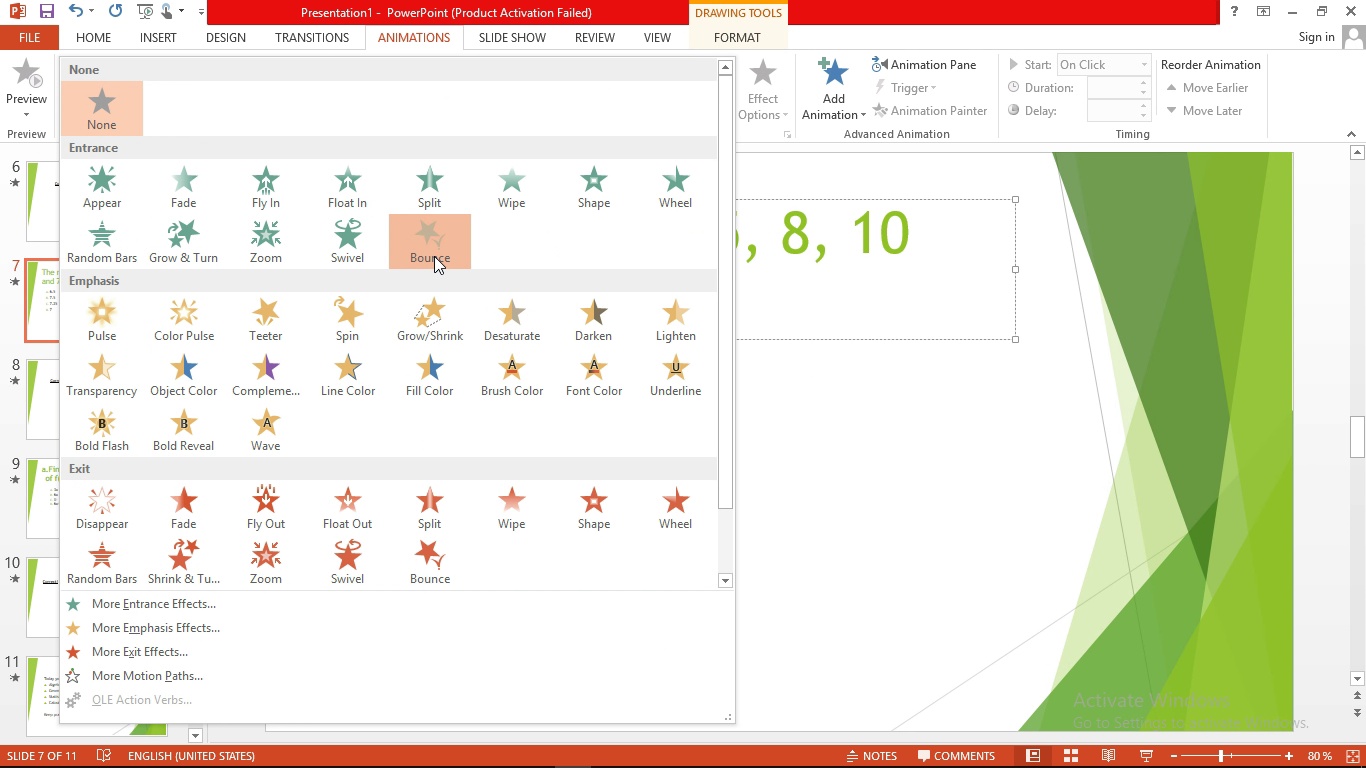 
left_click([434, 256])
 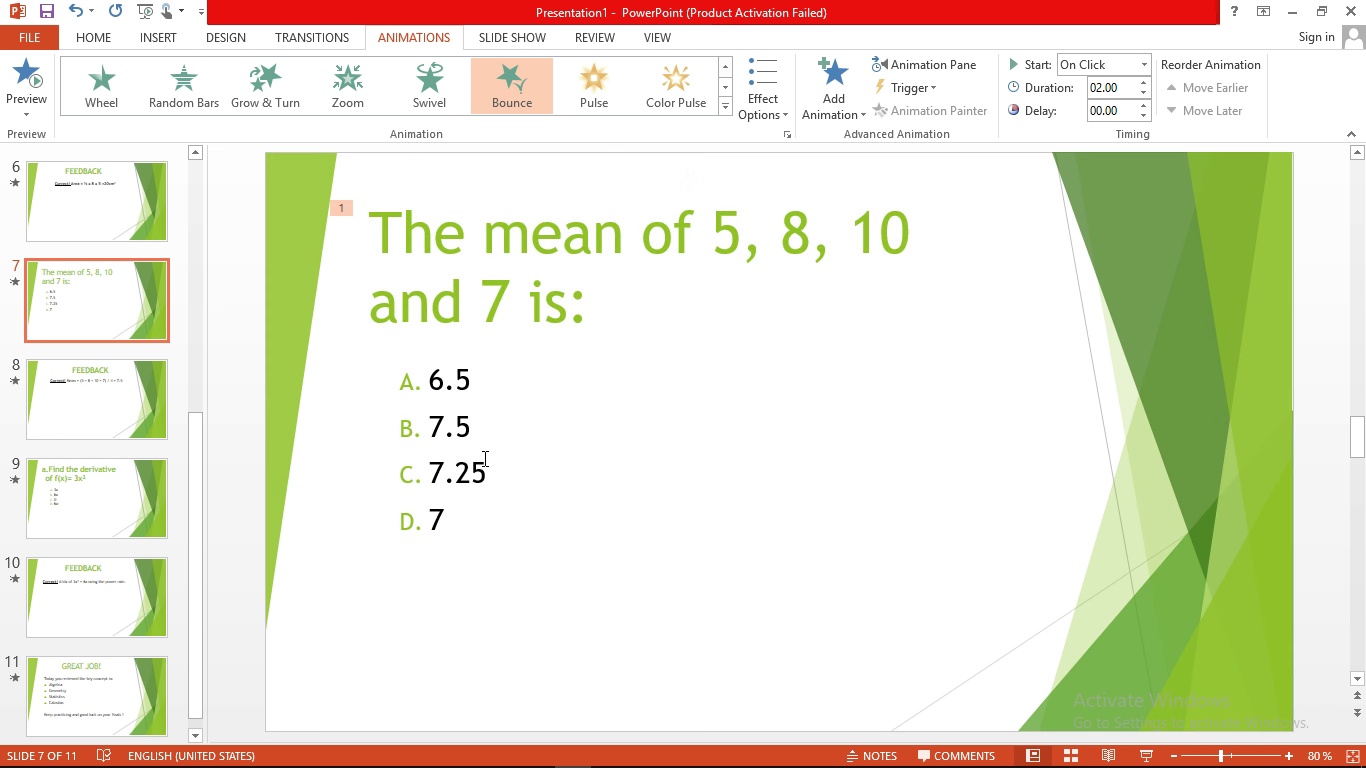 
left_click([483, 458])
 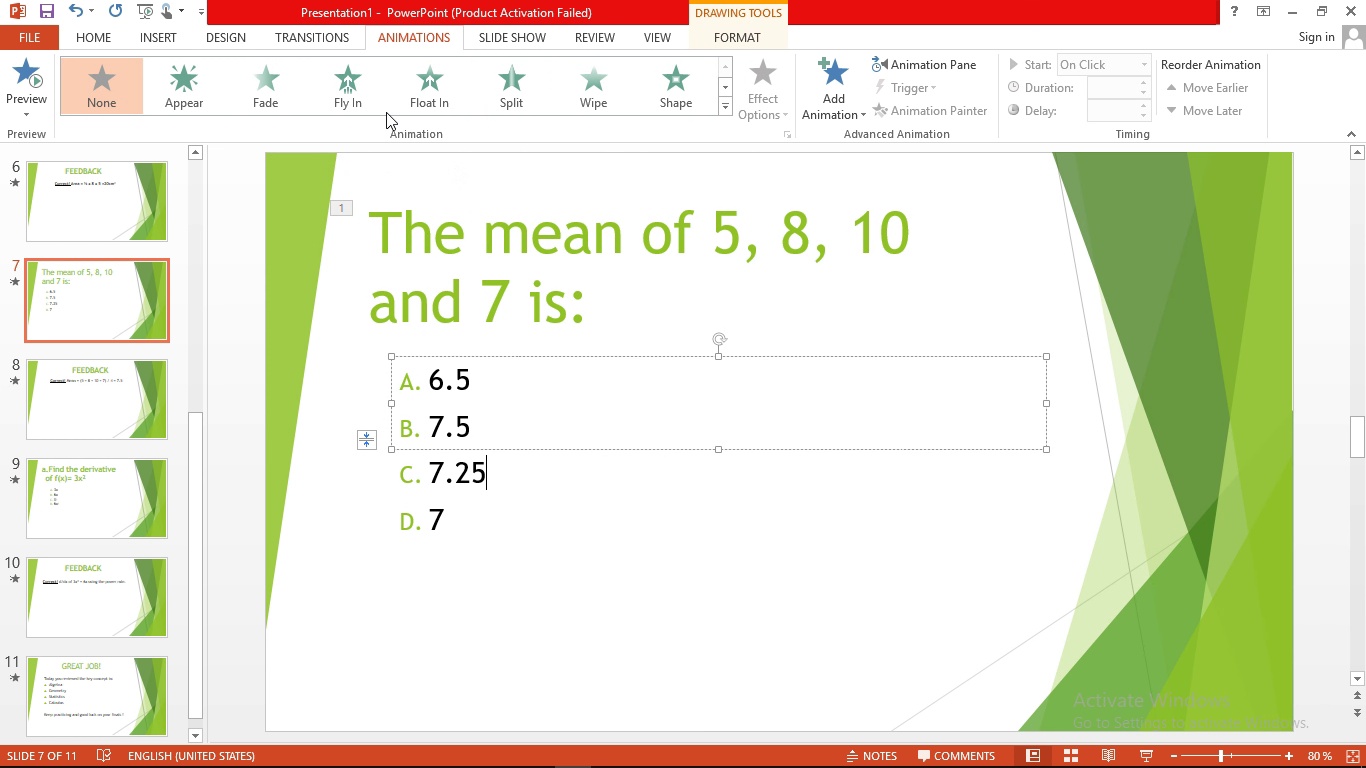 
left_click([366, 92])
 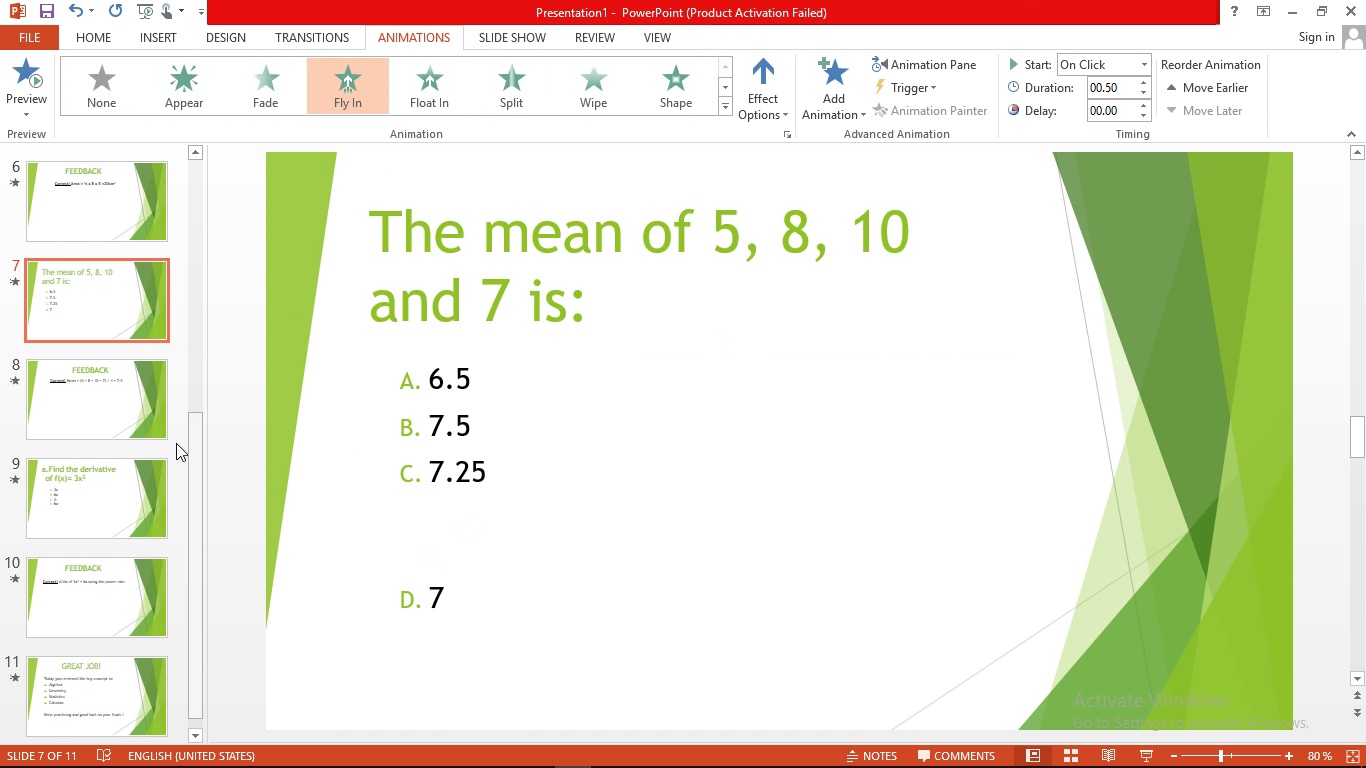 
left_click([121, 421])
 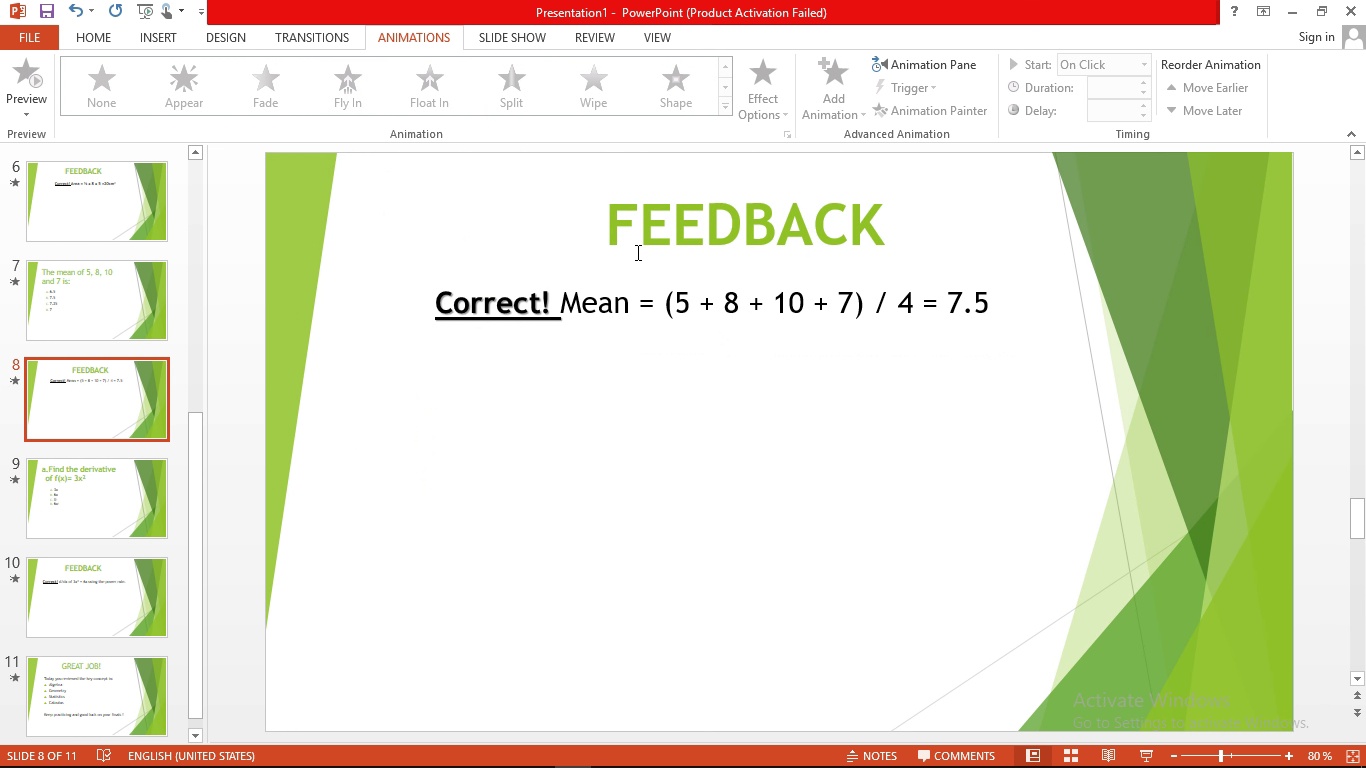 
left_click([636, 252])
 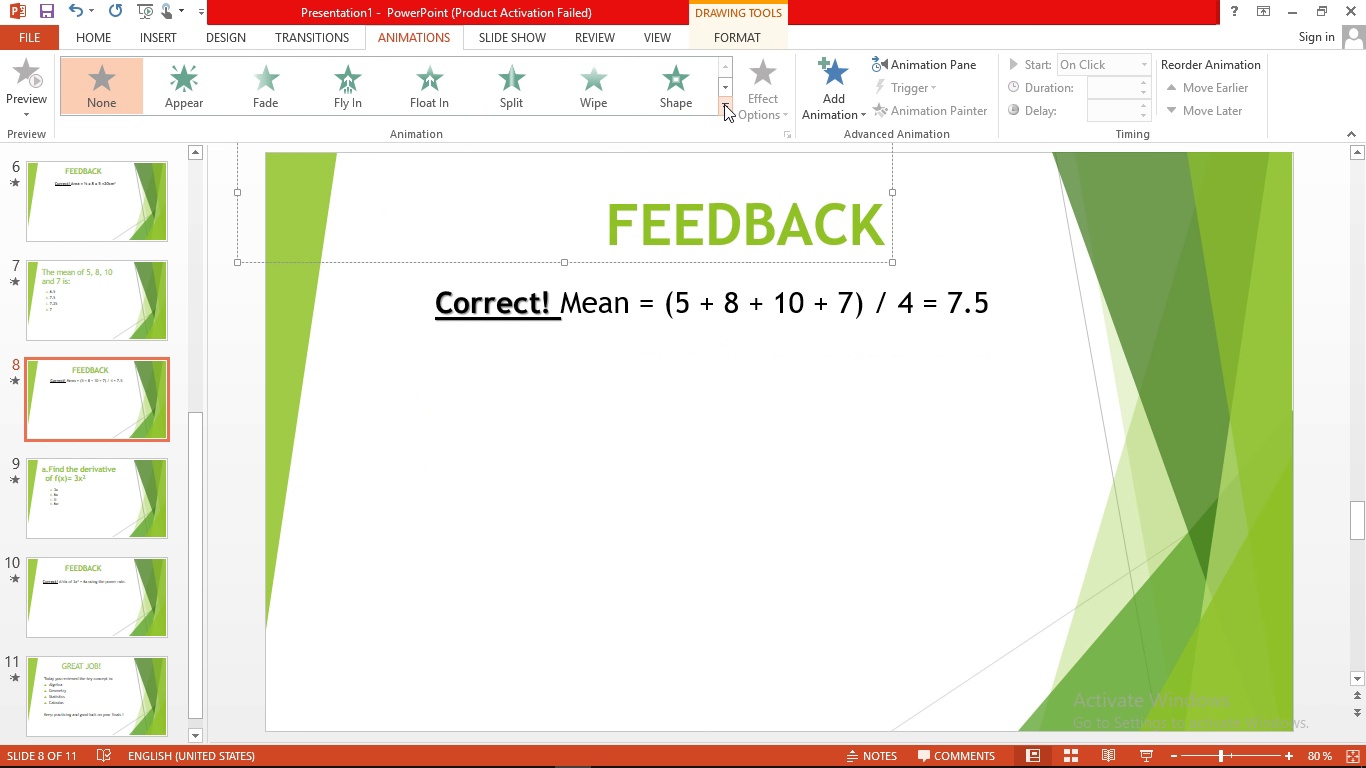 
left_click([725, 105])
 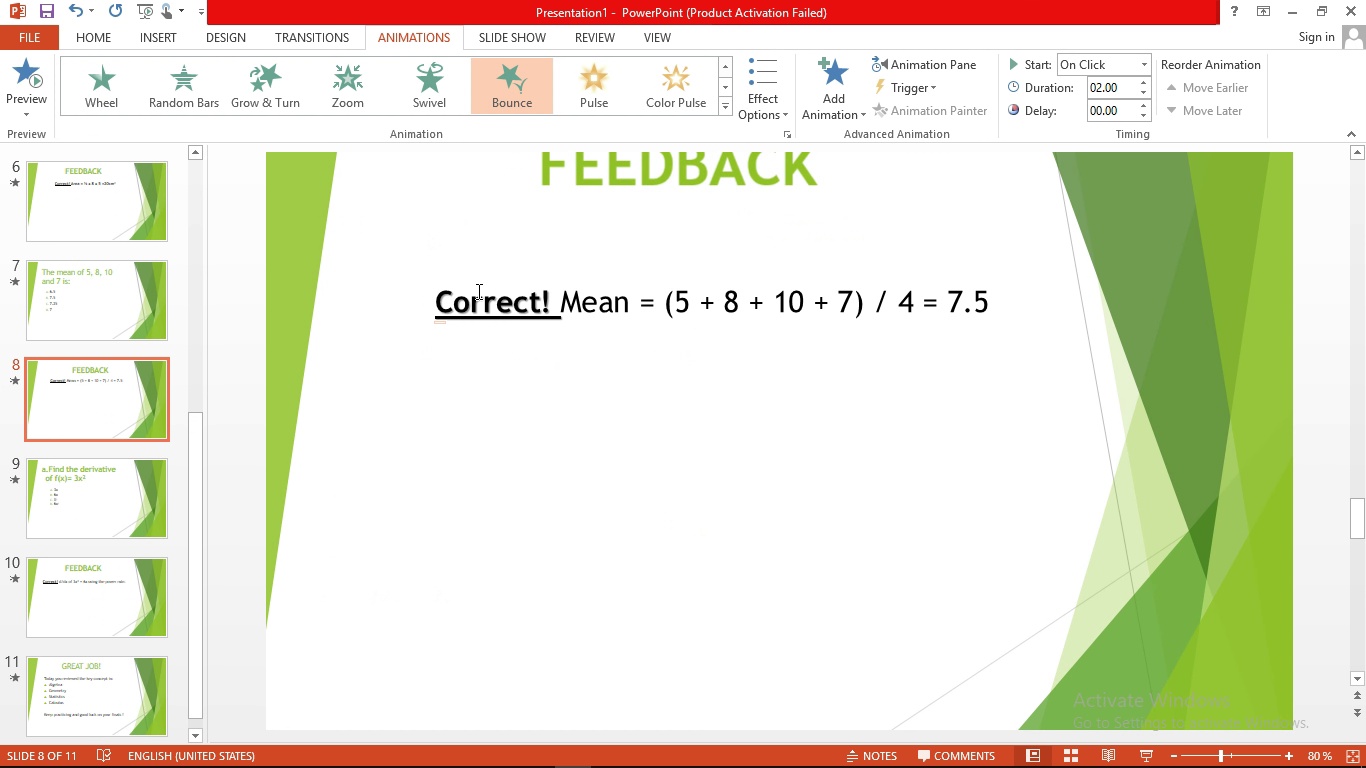 
left_click([492, 312])
 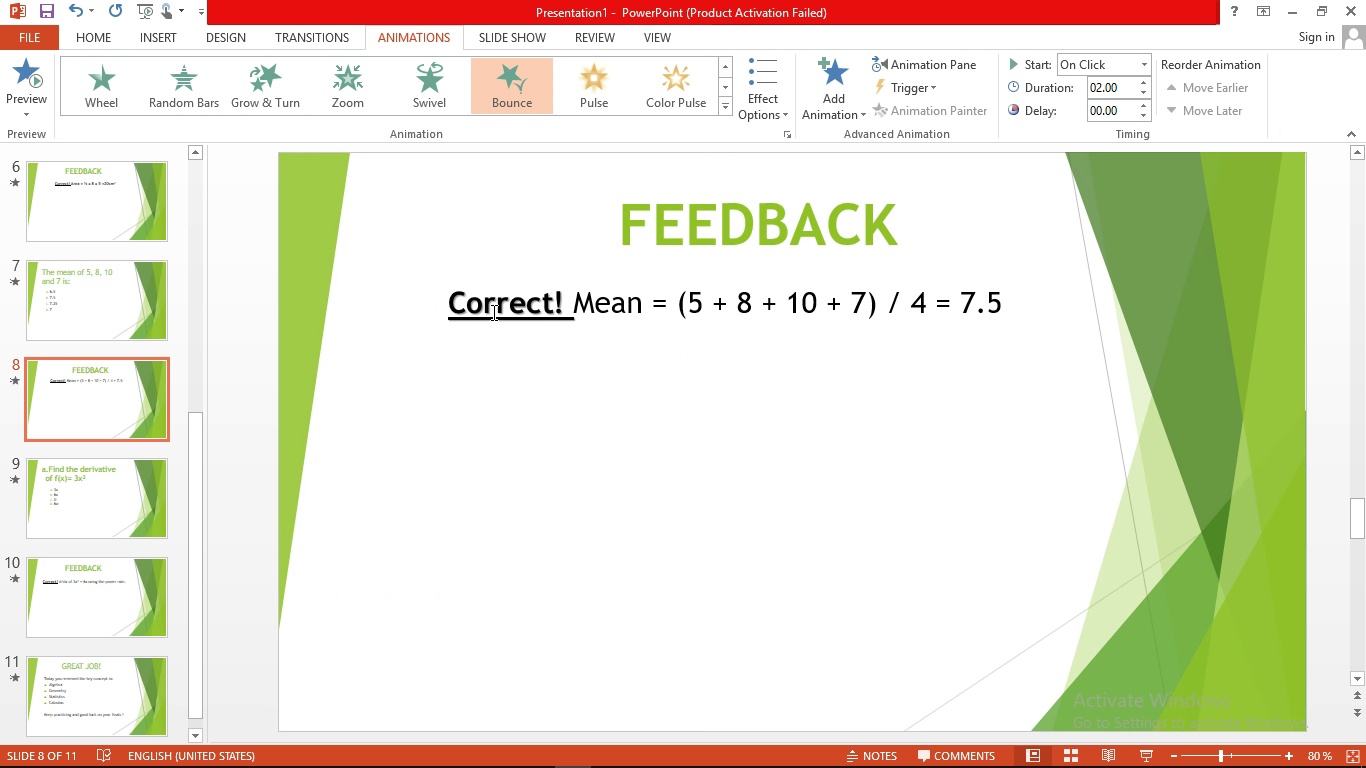 
left_click([492, 312])
 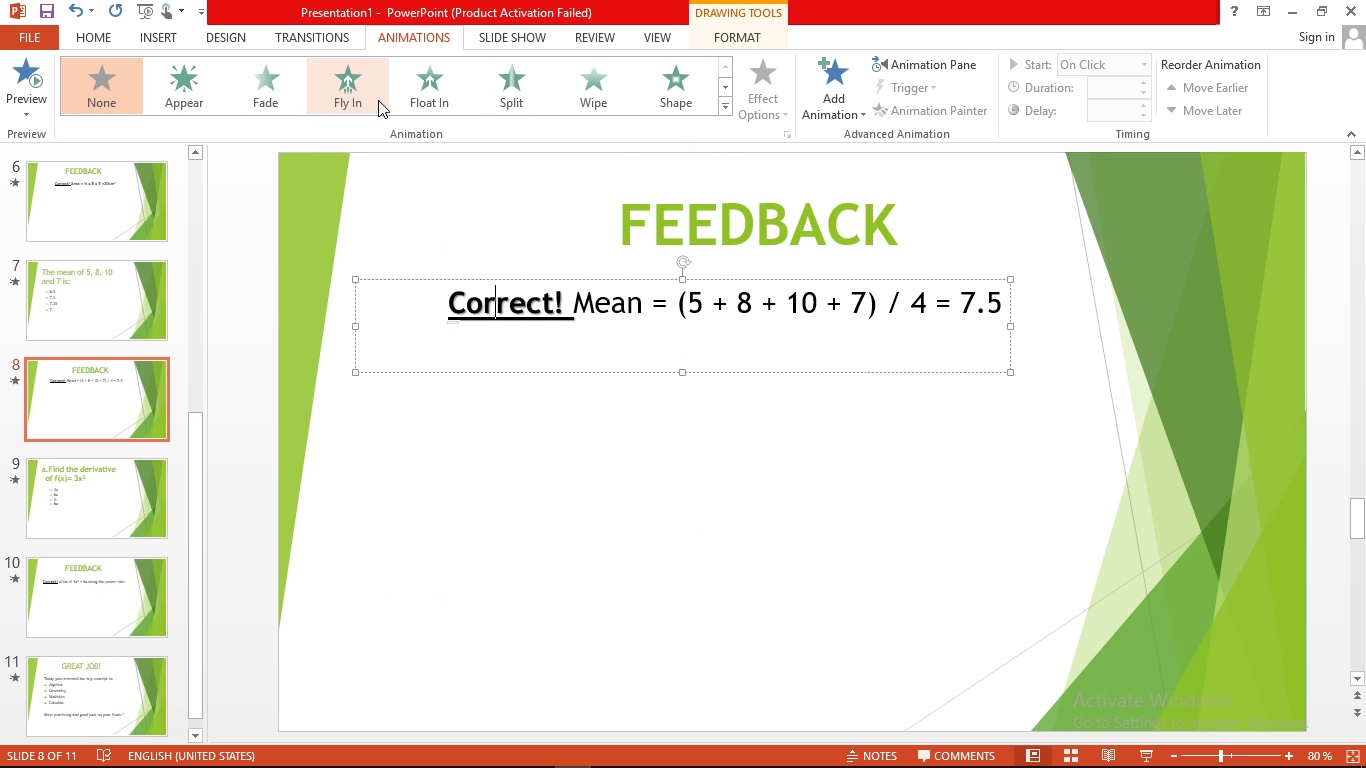 
left_click([356, 100])
 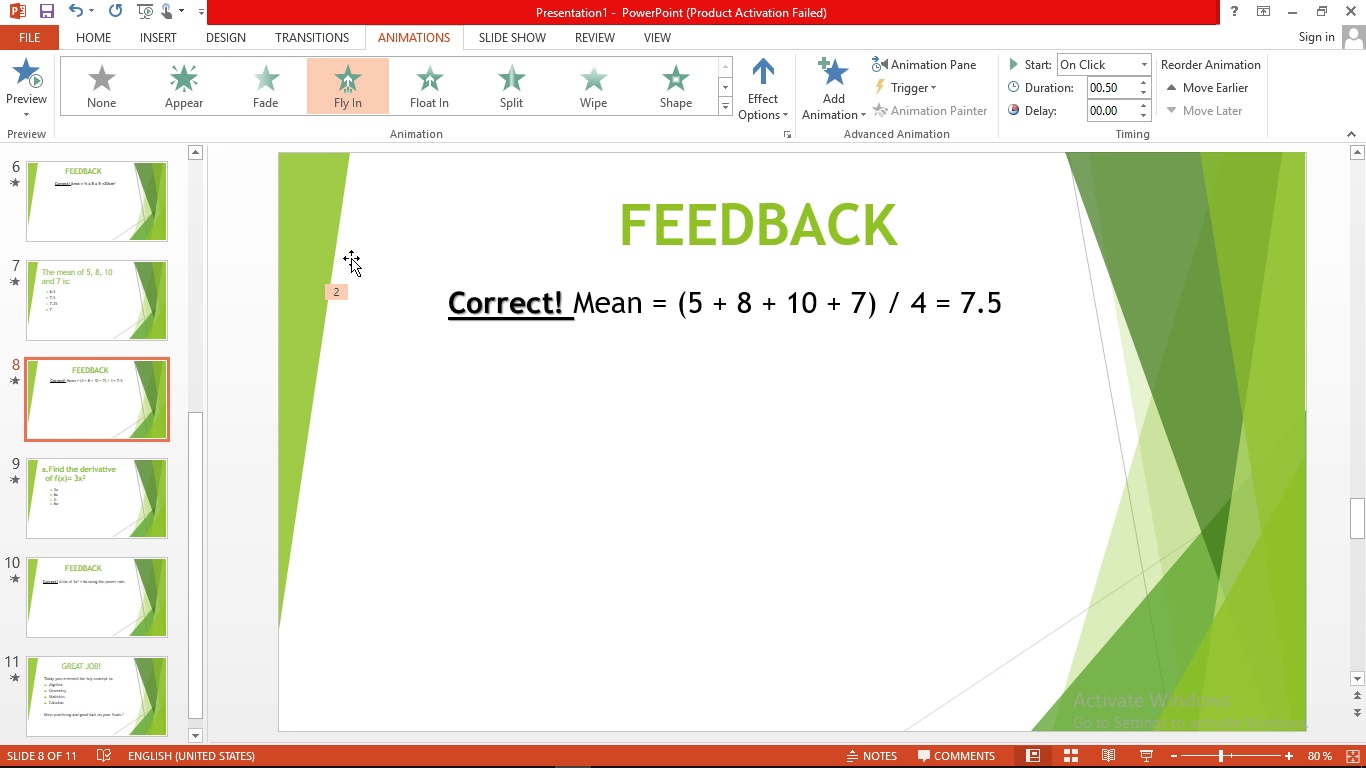 
wait(10.19)
 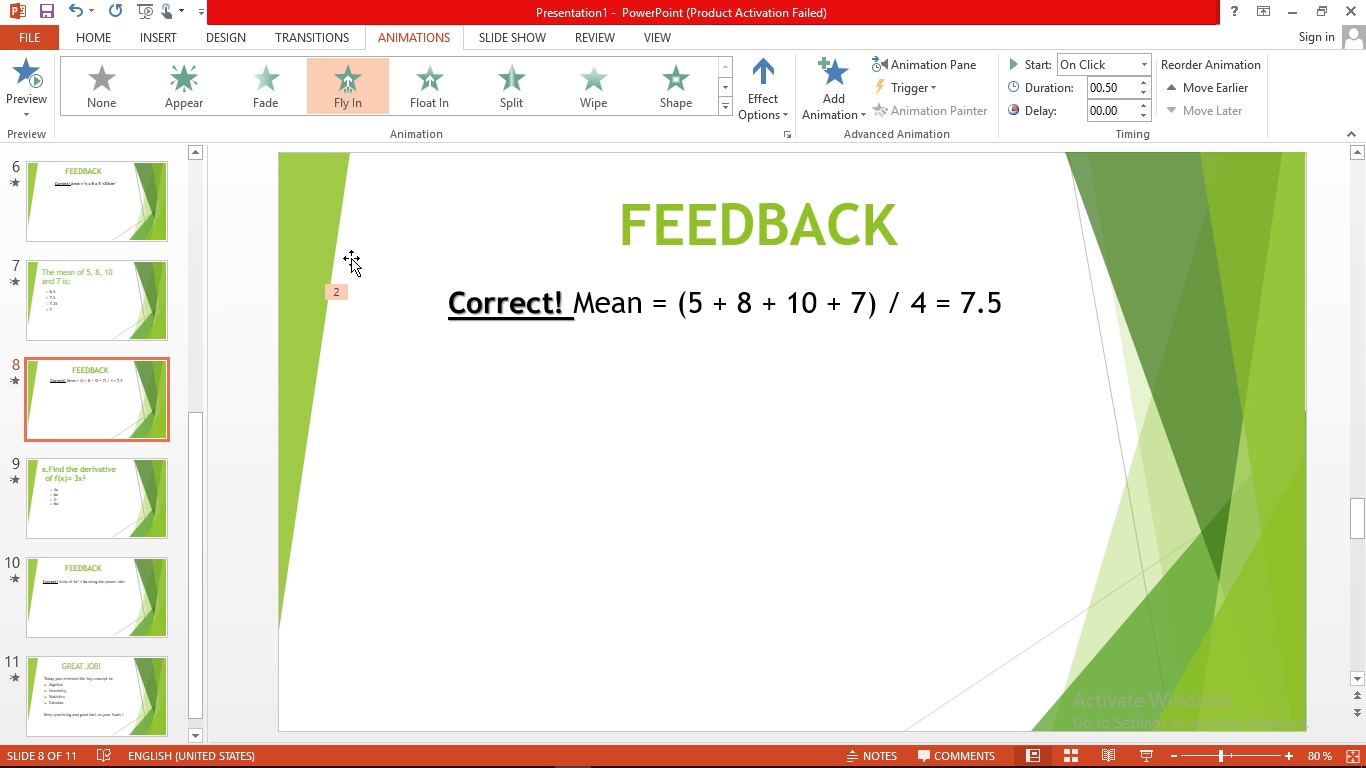 
left_click([94, 483])
 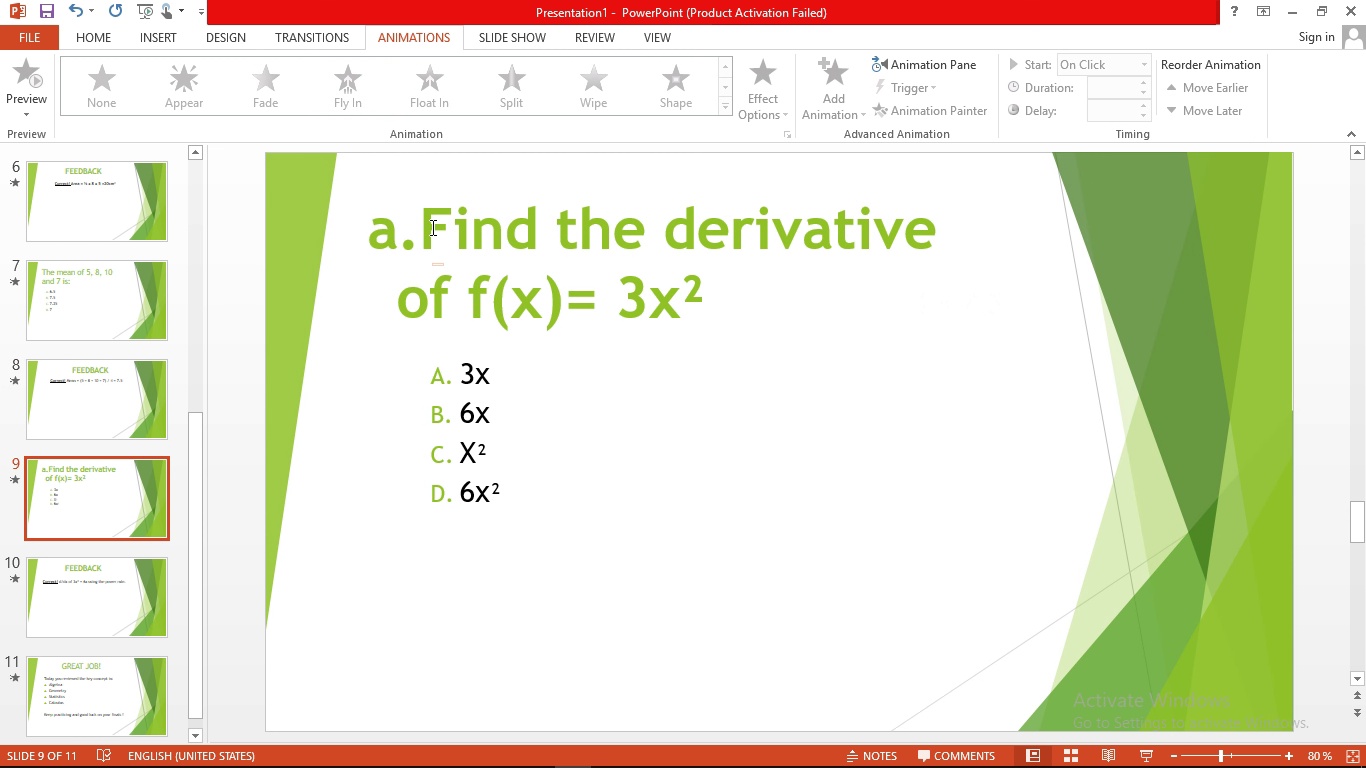 
left_click([423, 241])
 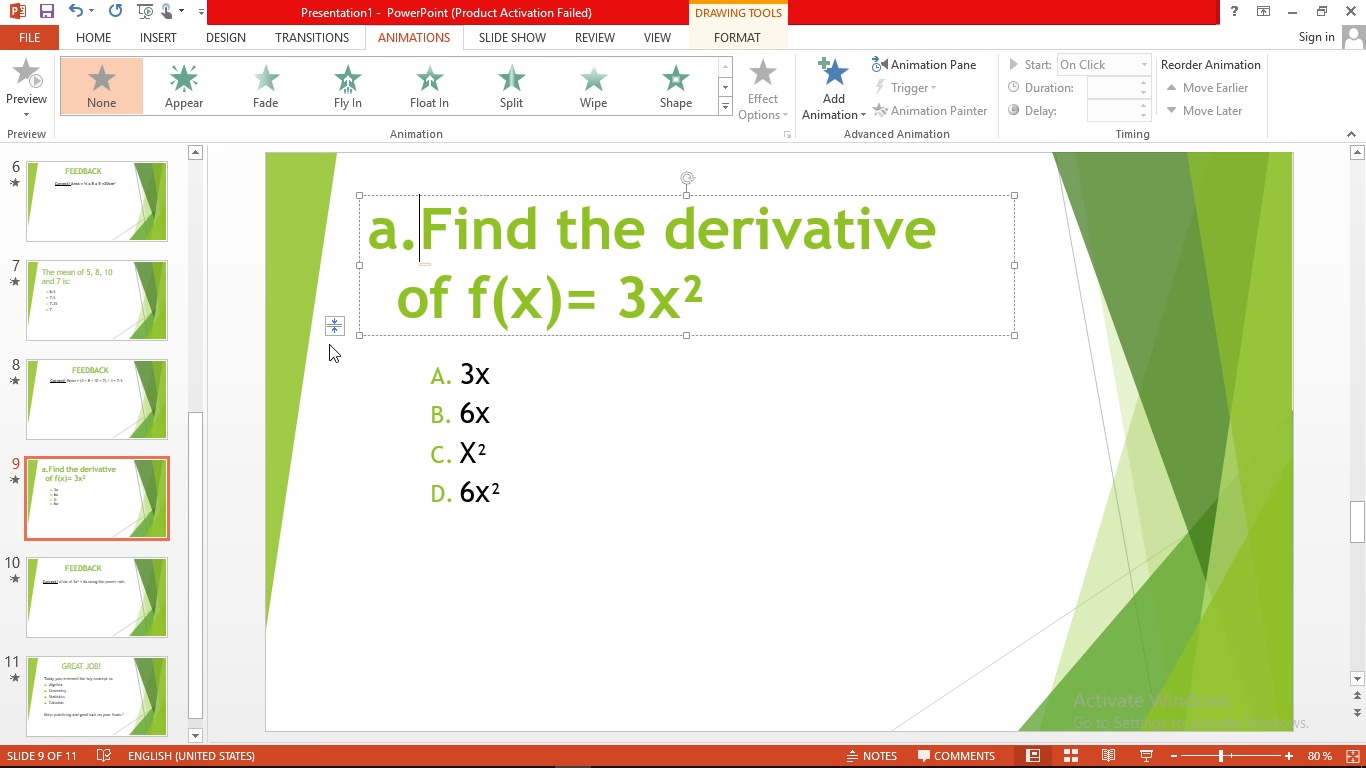 
key(Backspace)
 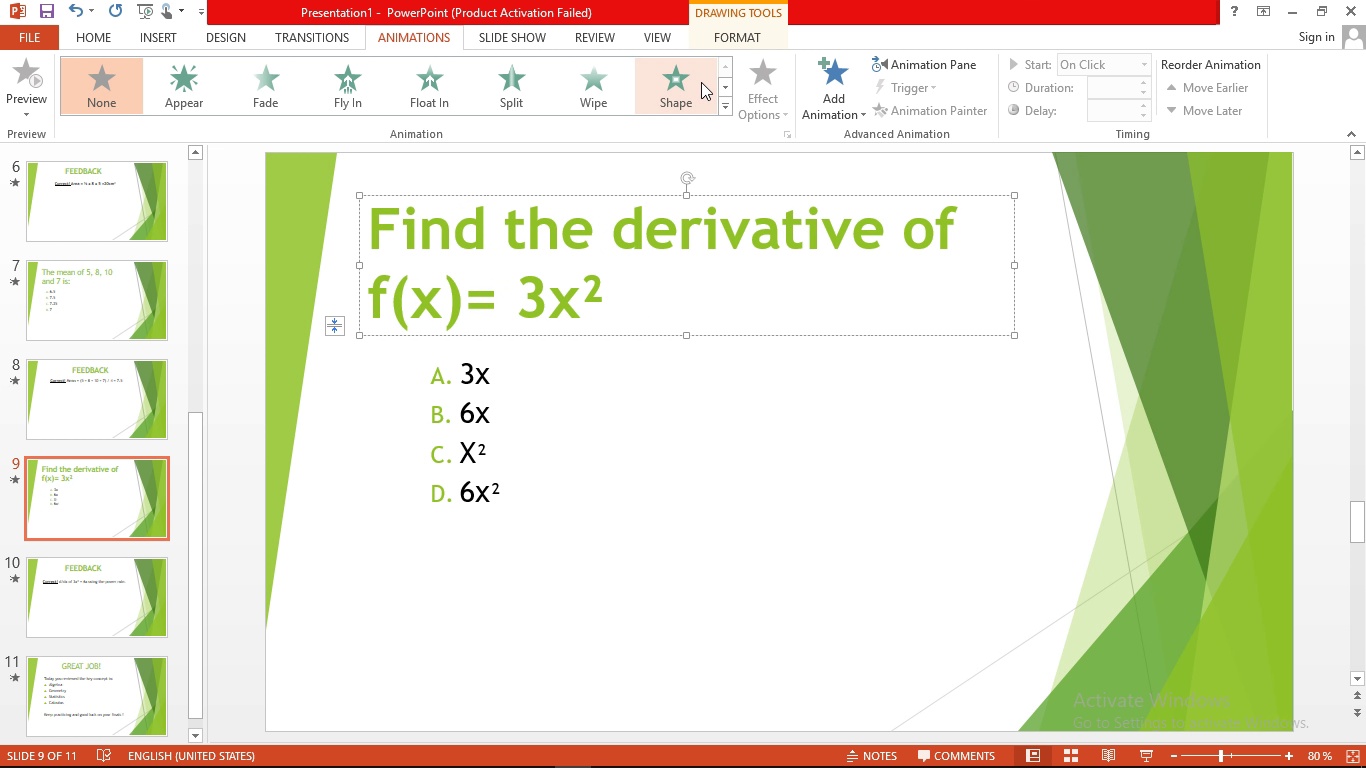 
left_click([721, 102])
 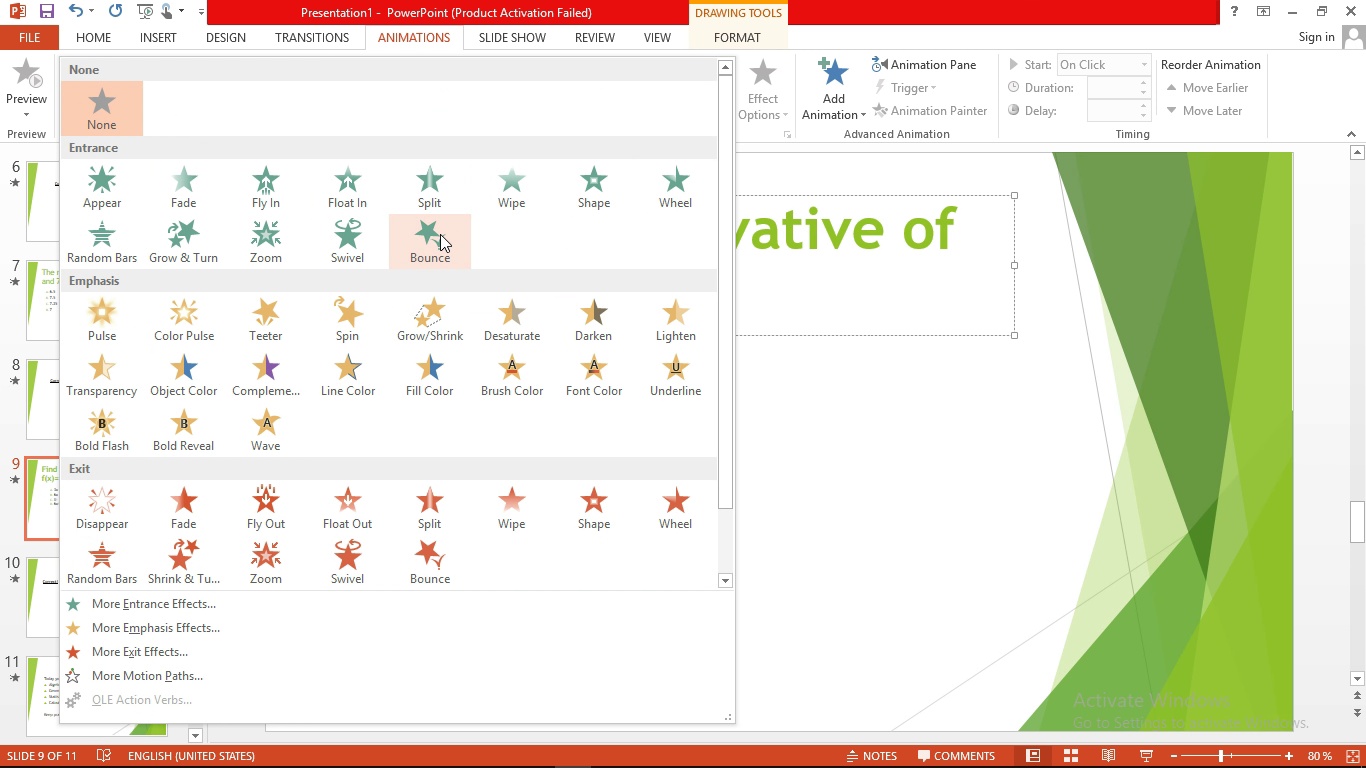 
left_click([440, 234])
 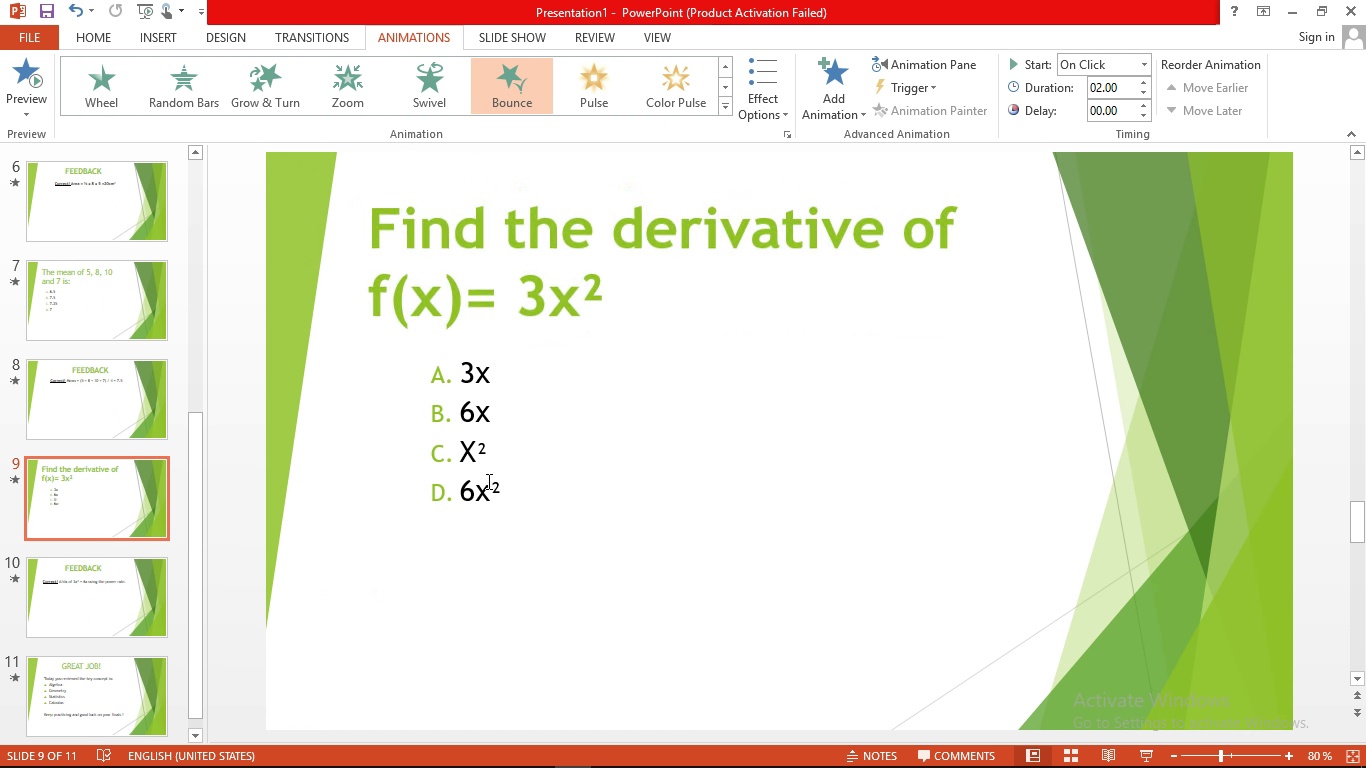 
left_click([487, 481])
 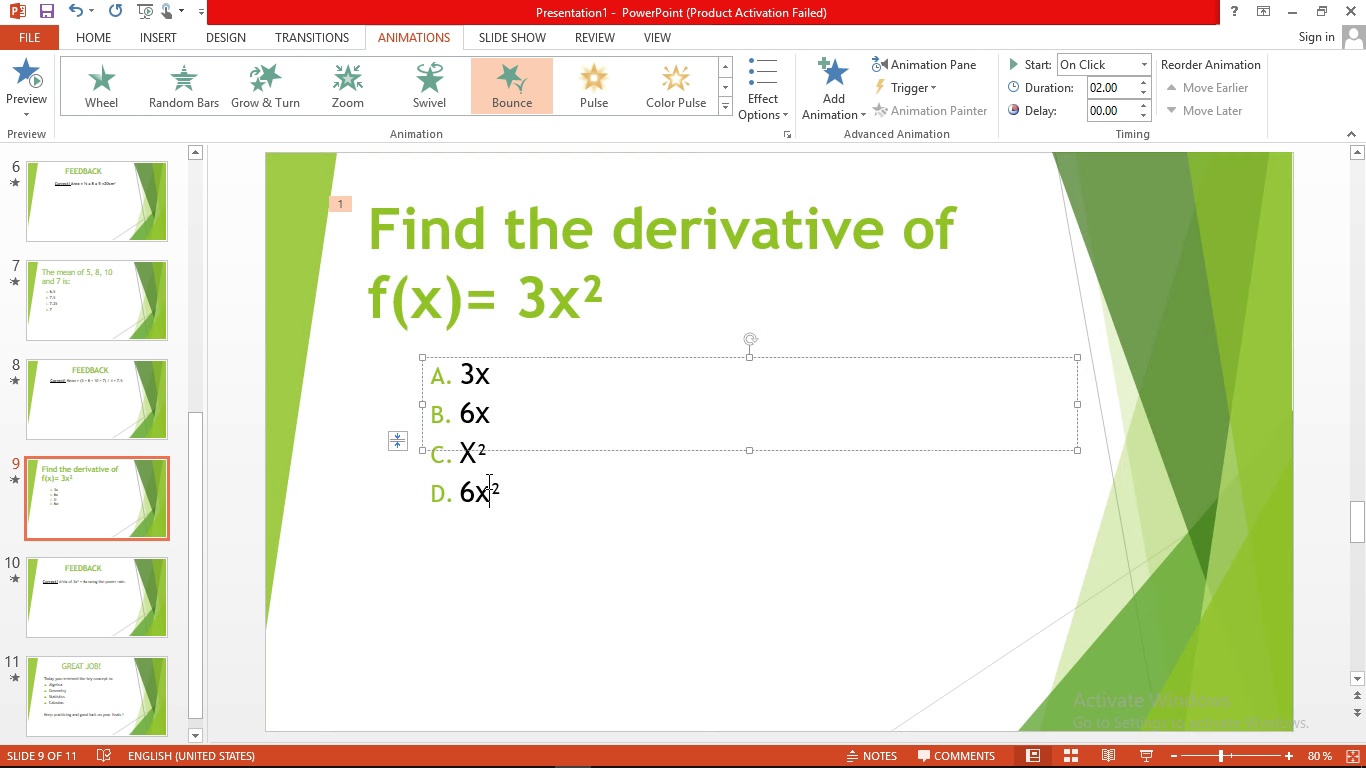 
left_click([487, 481])
 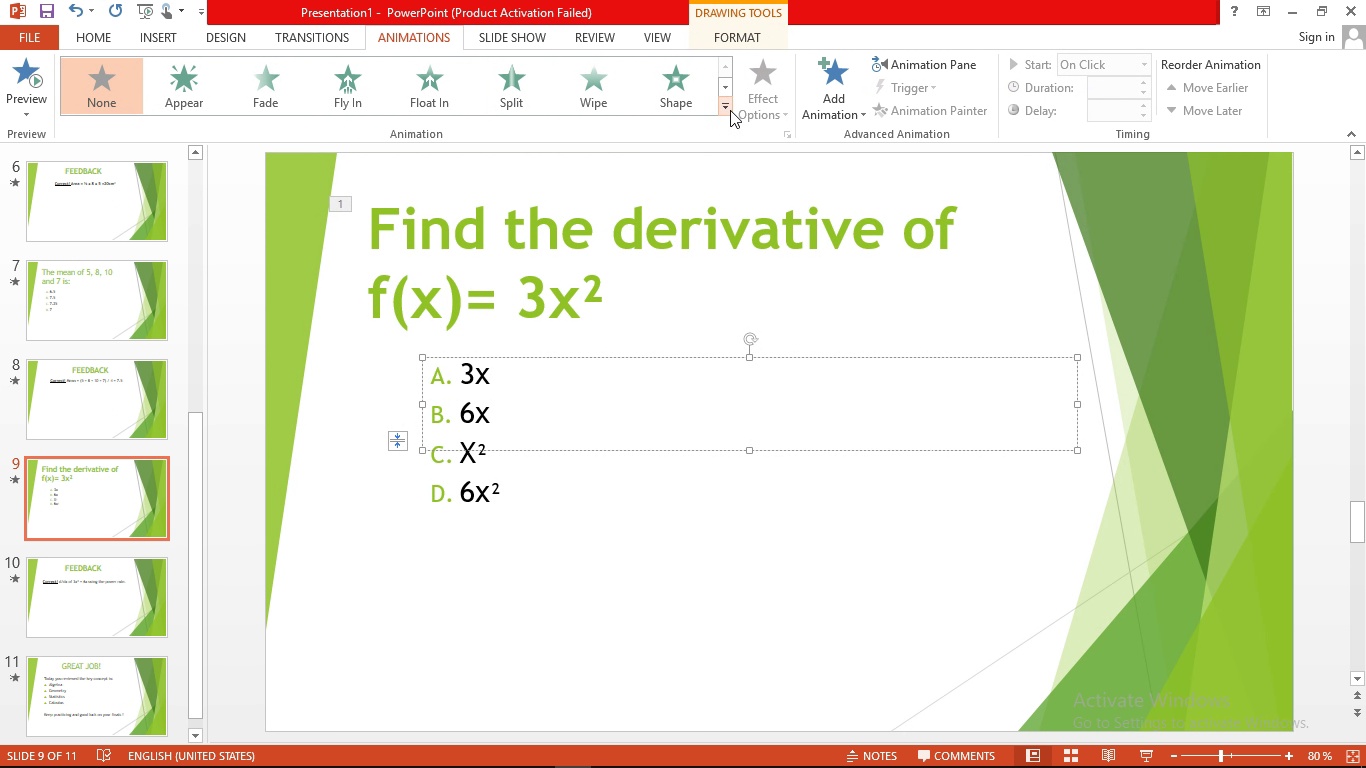 
left_click([730, 110])
 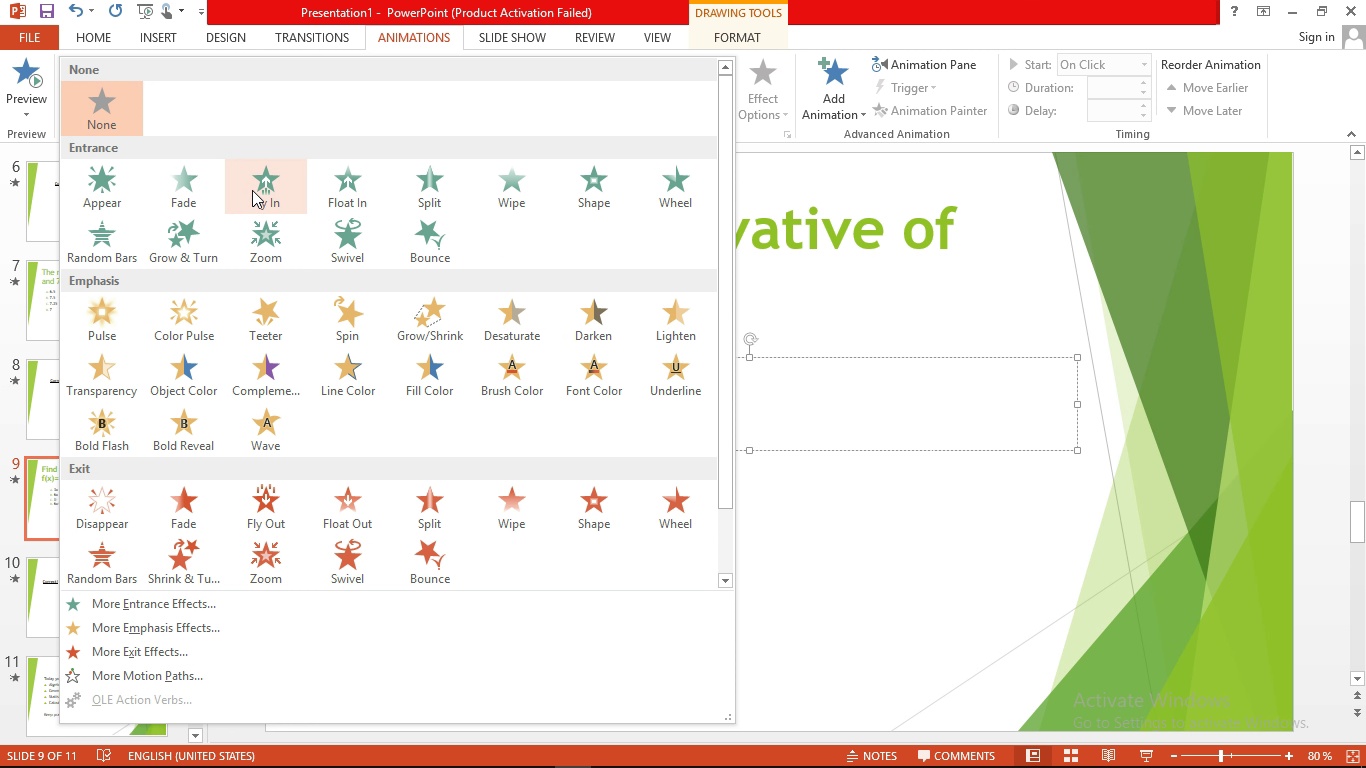 
left_click([270, 182])
 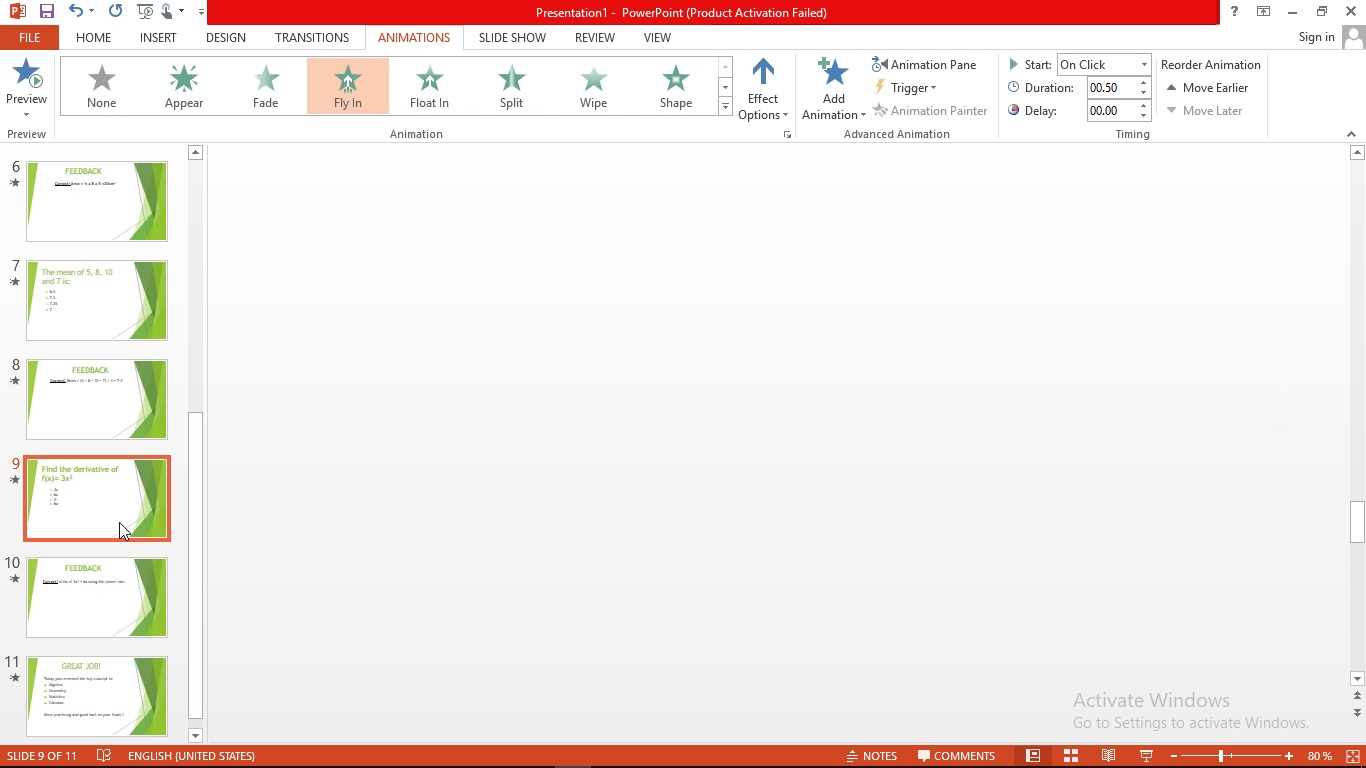 
left_click([119, 587])
 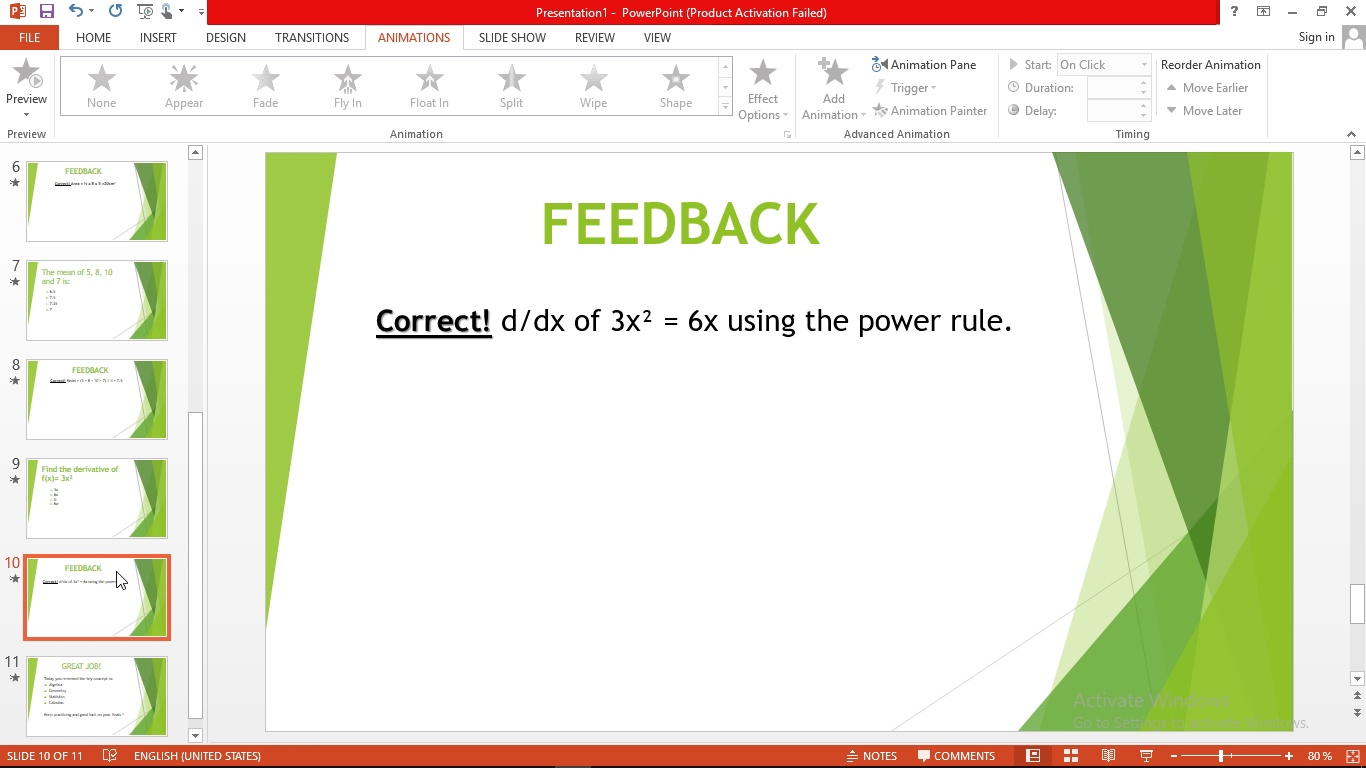 
wait(5.06)
 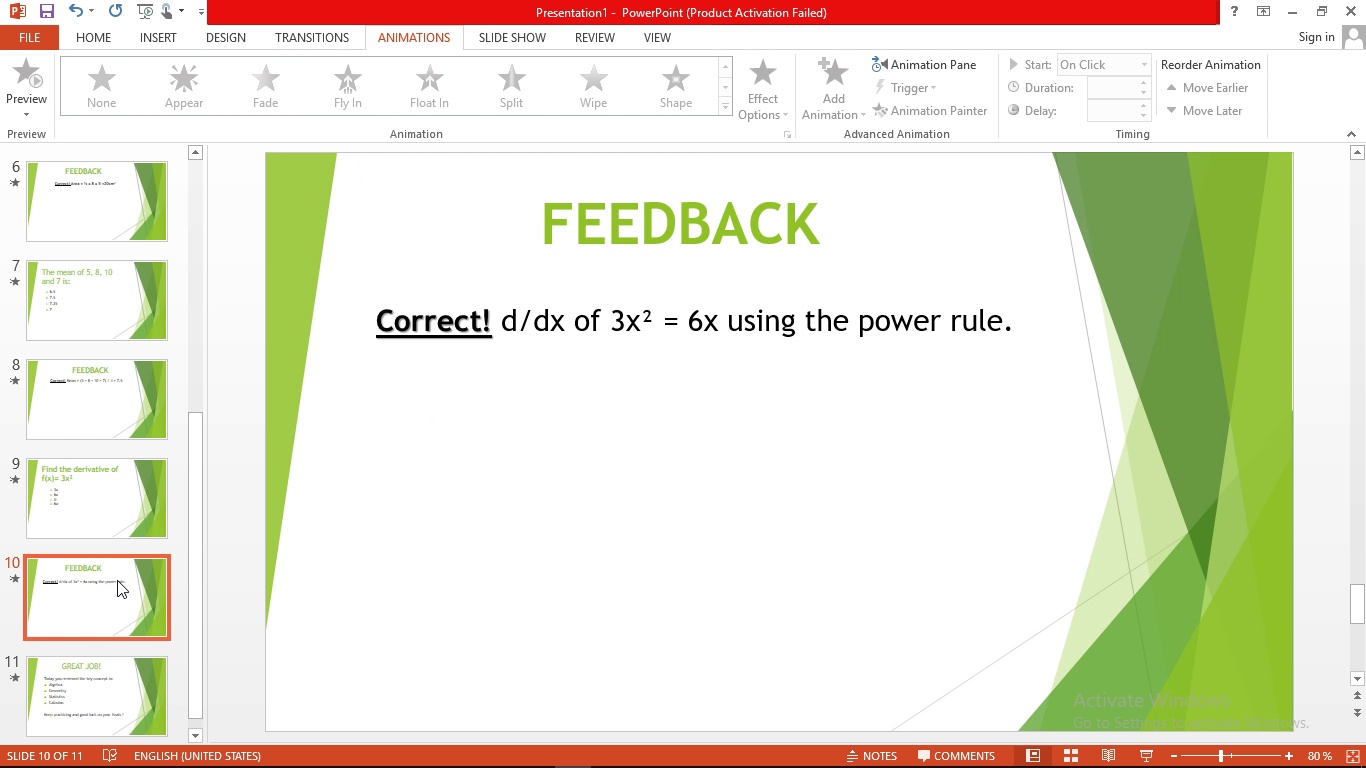 
left_click([582, 215])
 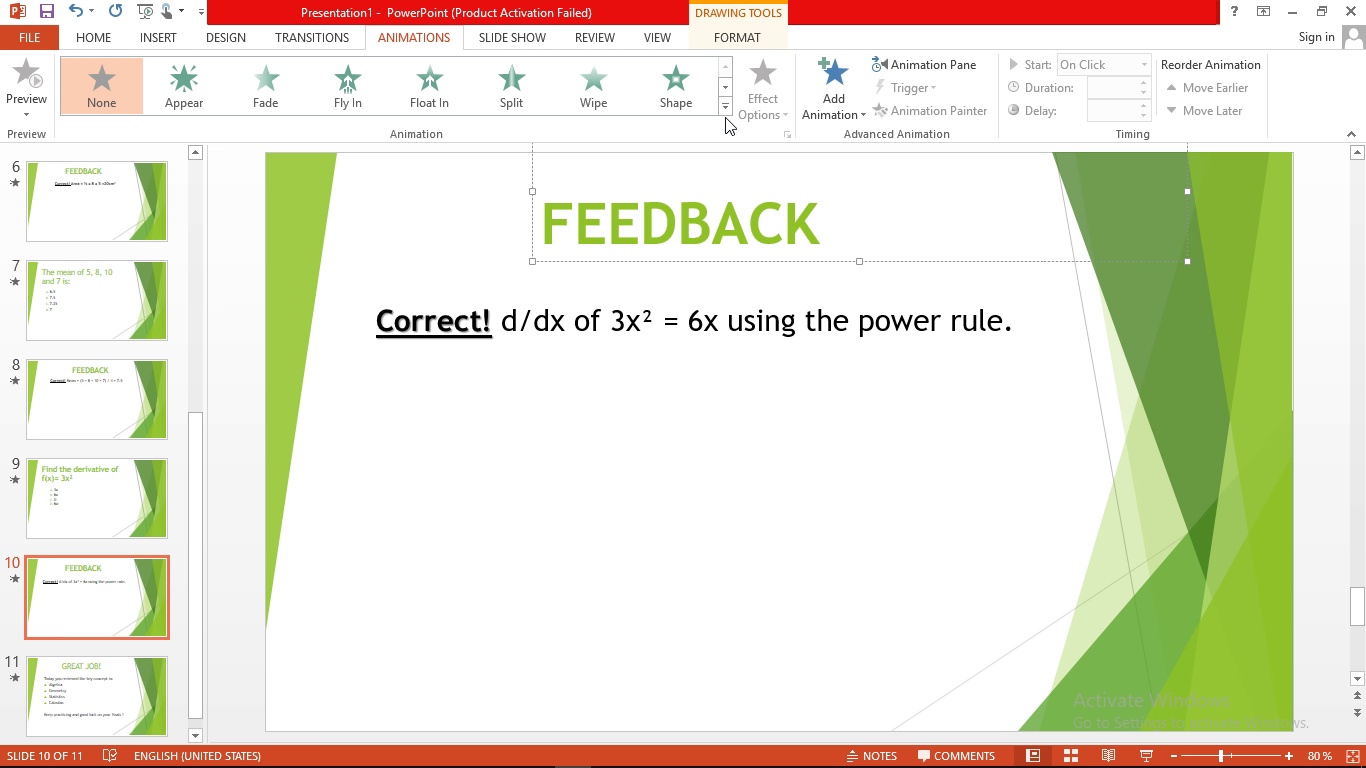 
left_click([725, 117])
 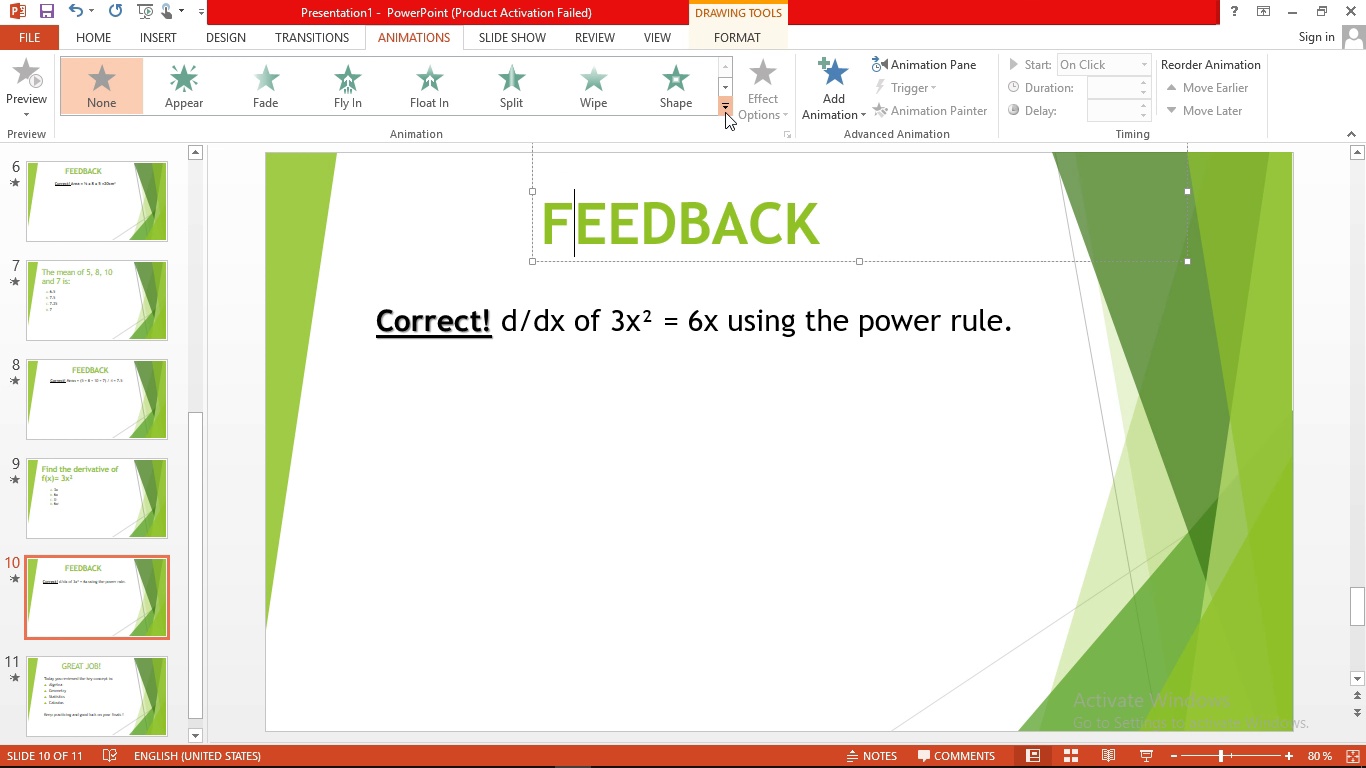 
left_click([725, 112])
 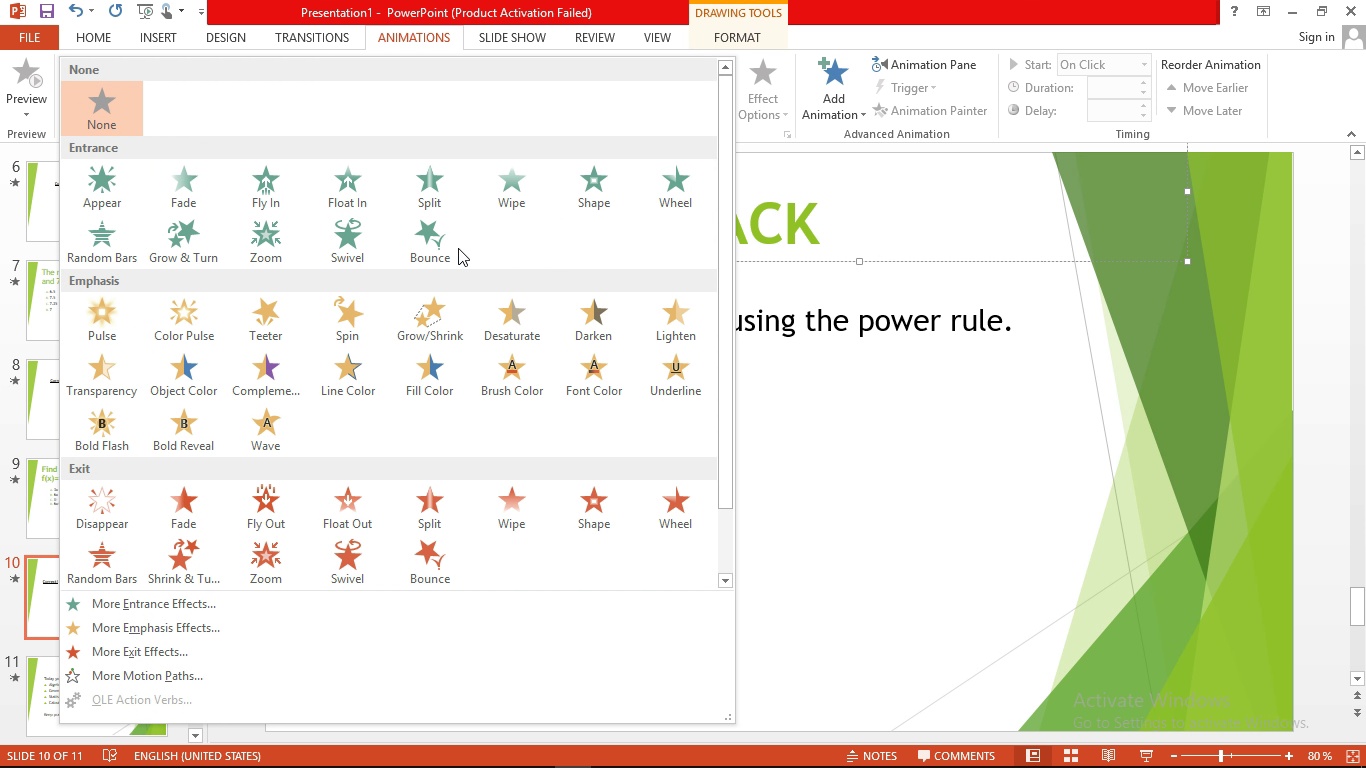 
left_click([449, 246])
 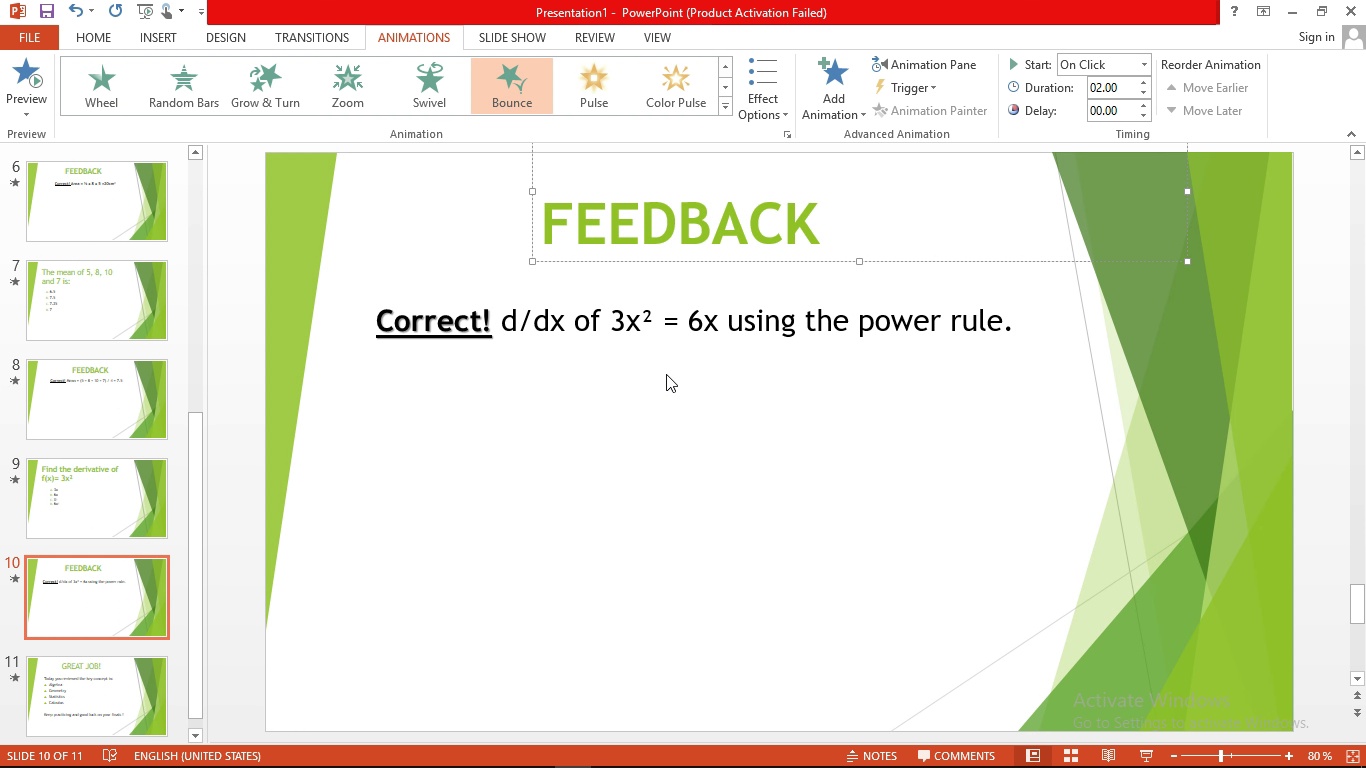 
left_click([666, 374])
 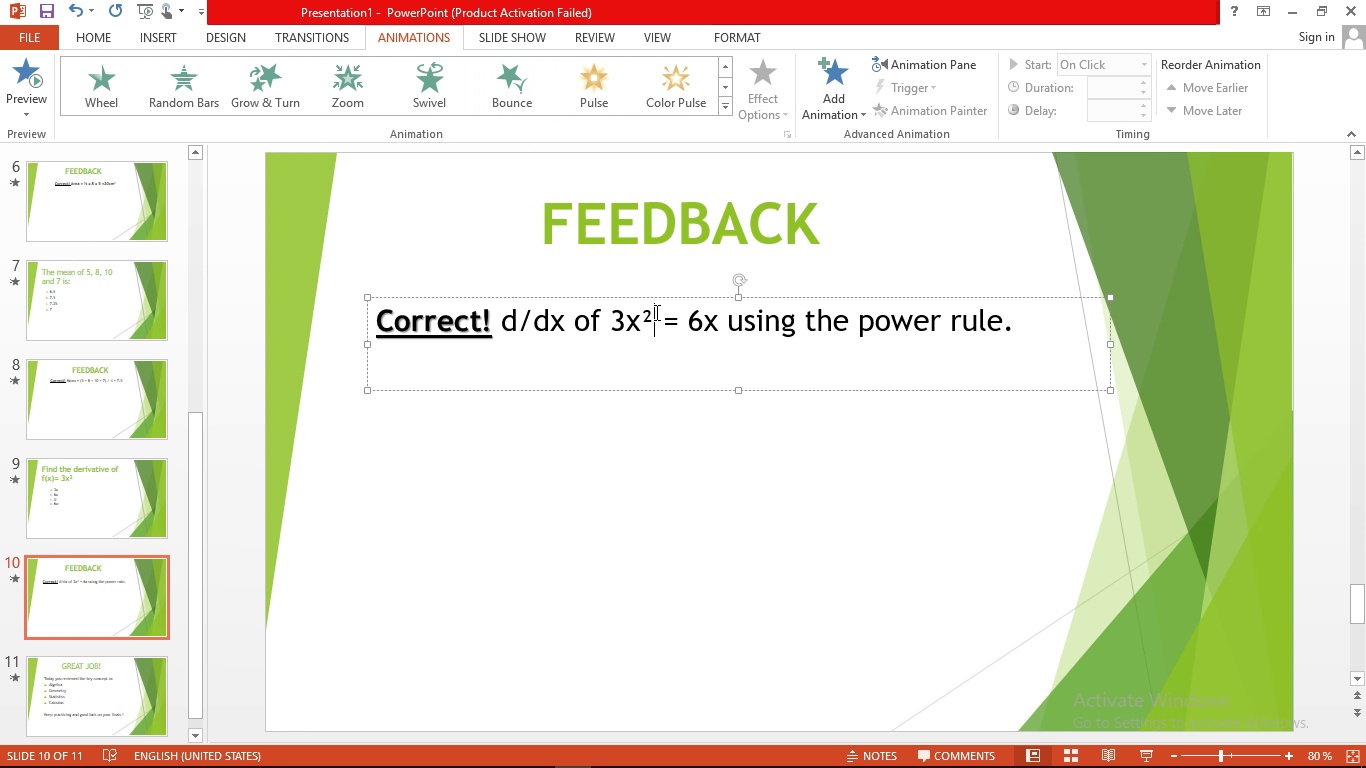 
left_click([655, 312])
 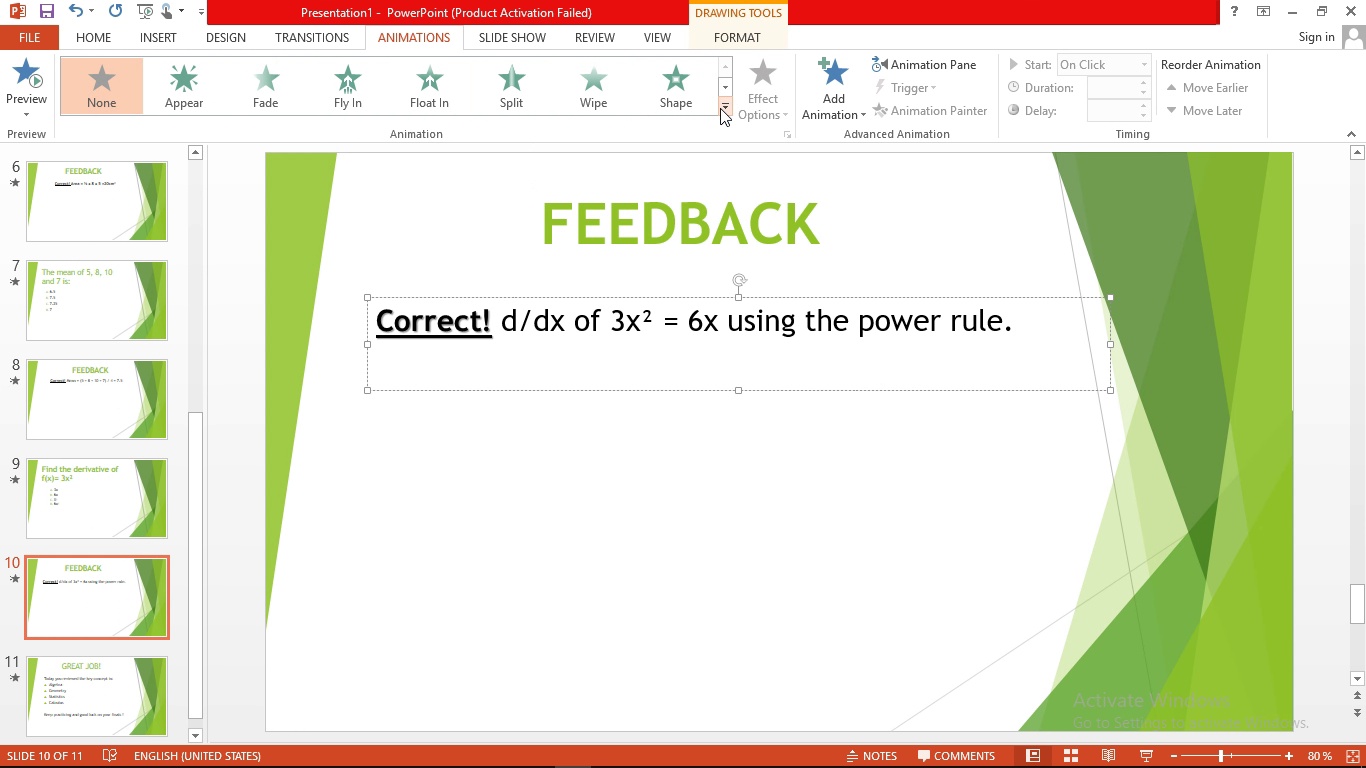 
left_click([720, 108])
 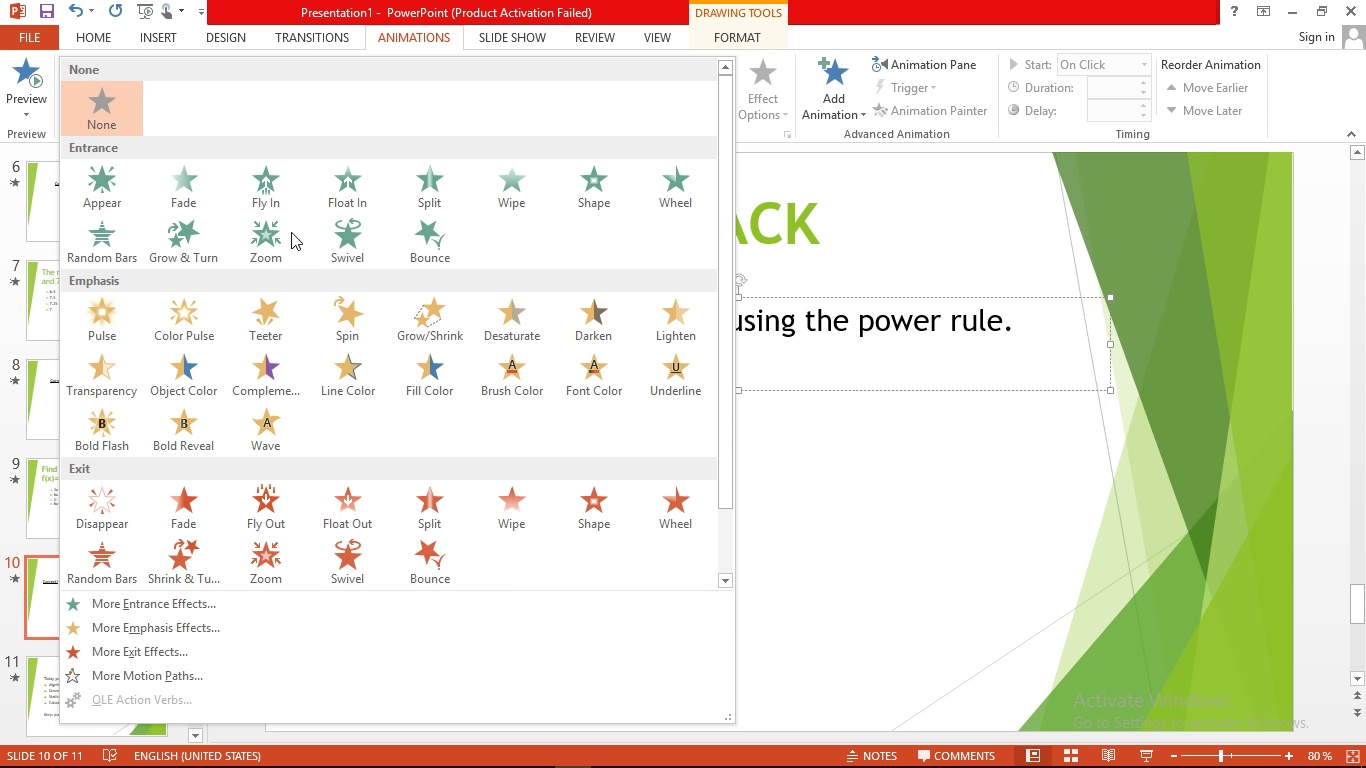 
left_click([289, 190])
 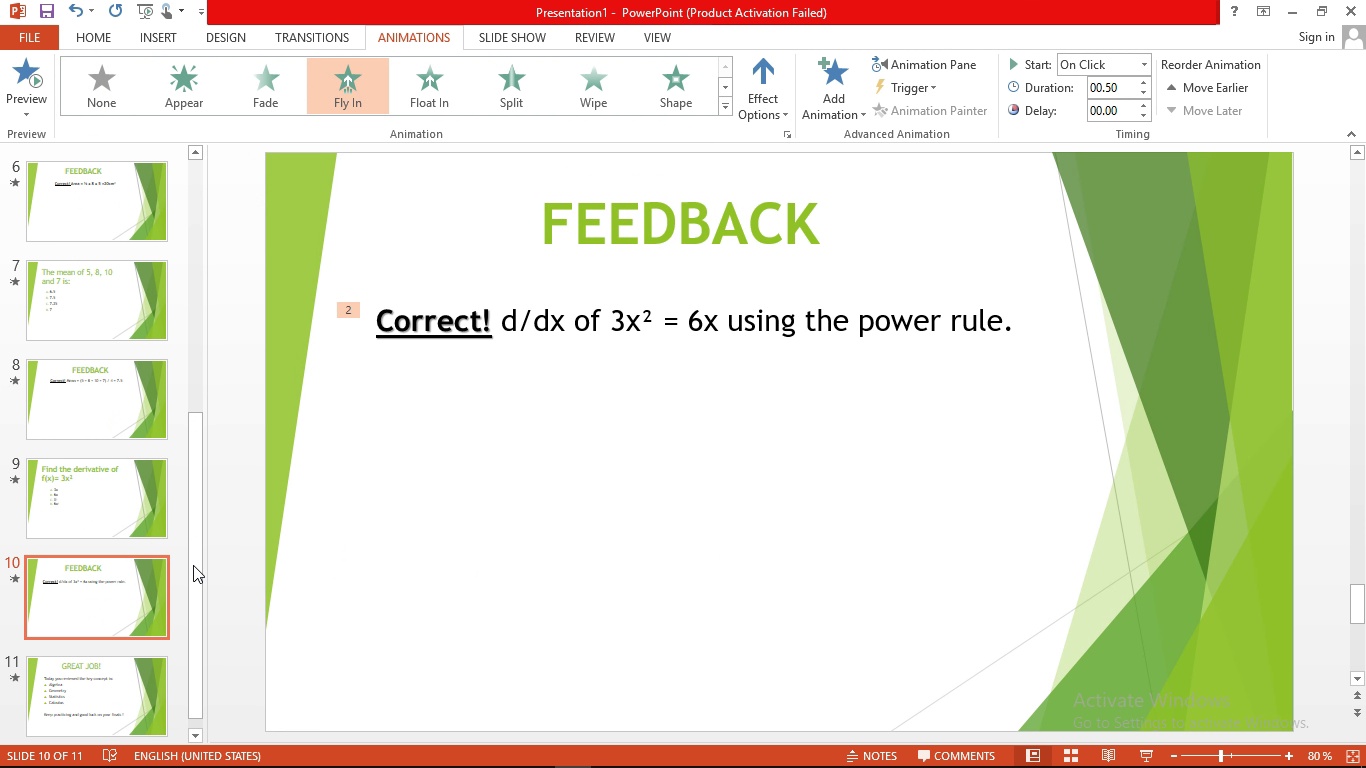 
left_click([121, 671])
 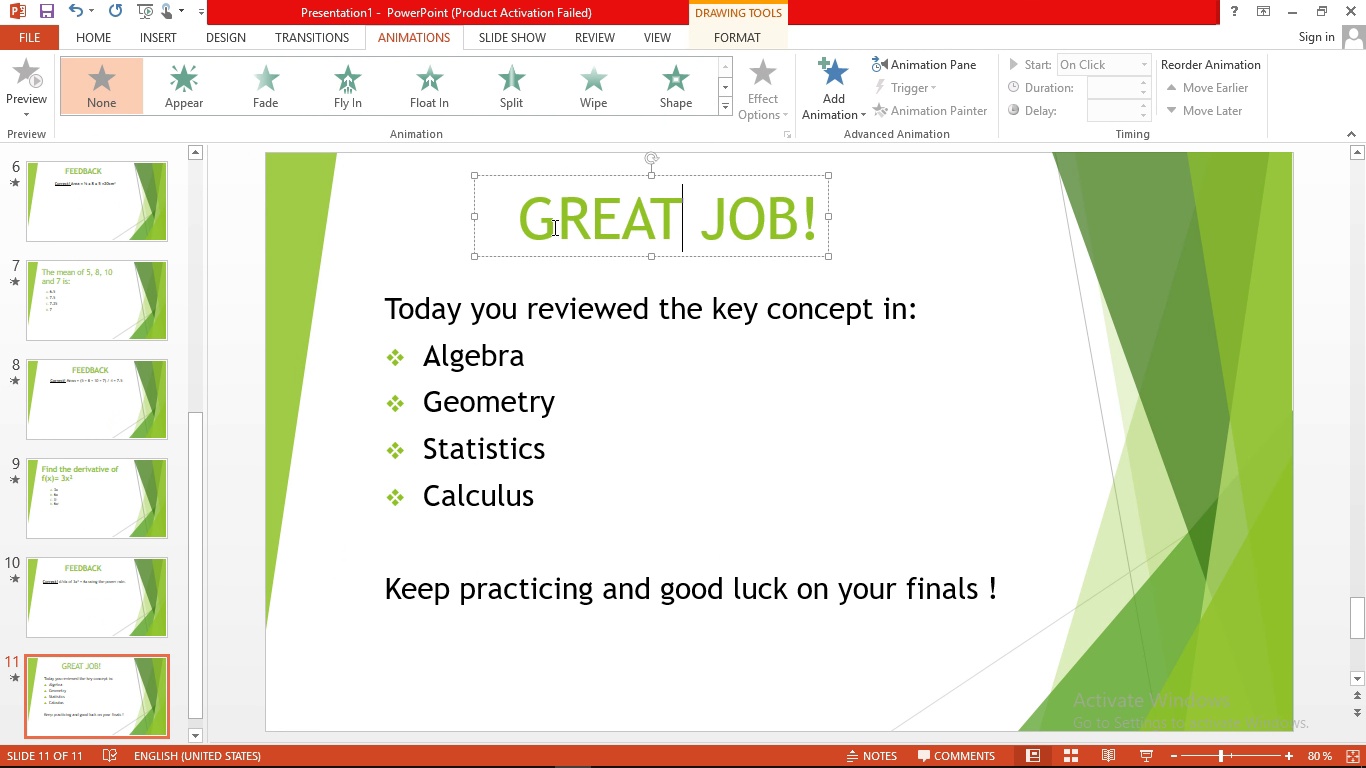 
left_click_drag(start_coordinate=[531, 224], to_coordinate=[826, 219])
 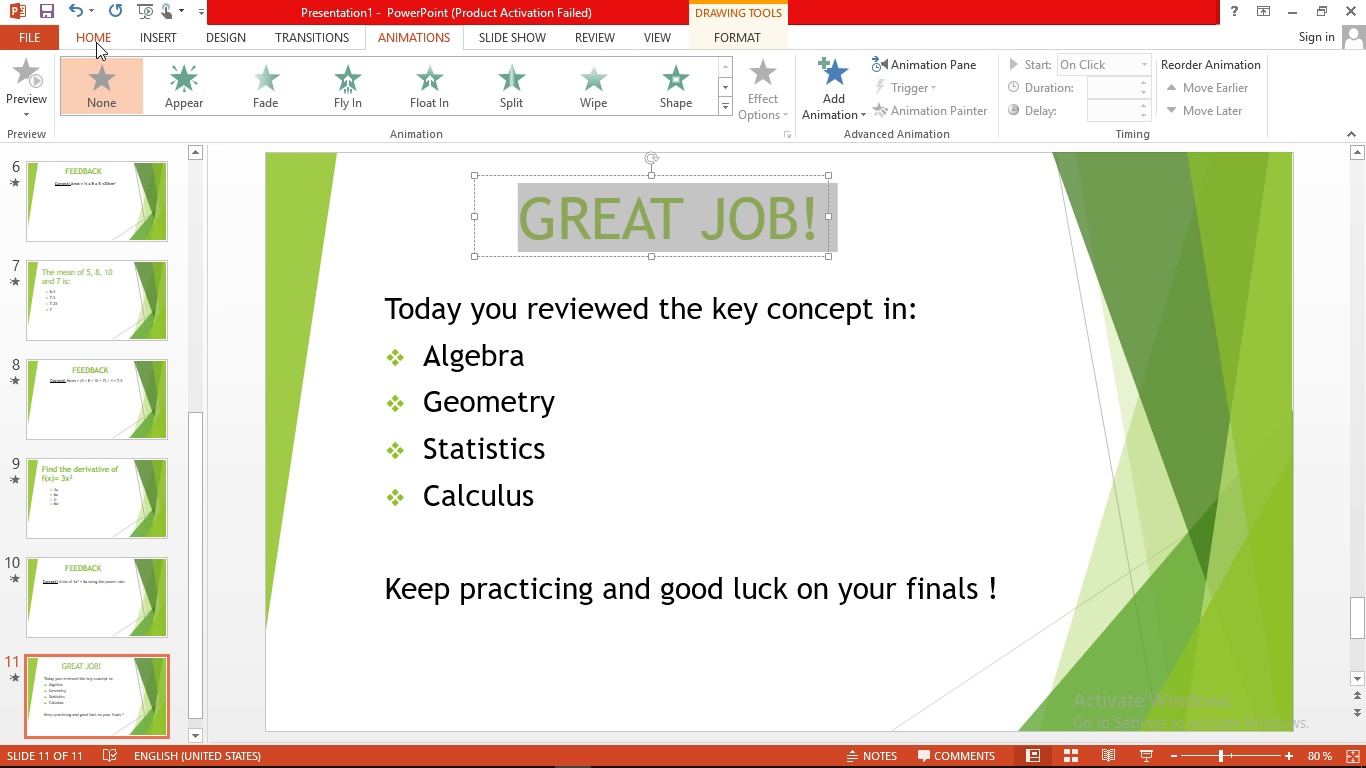 
left_click([95, 41])
 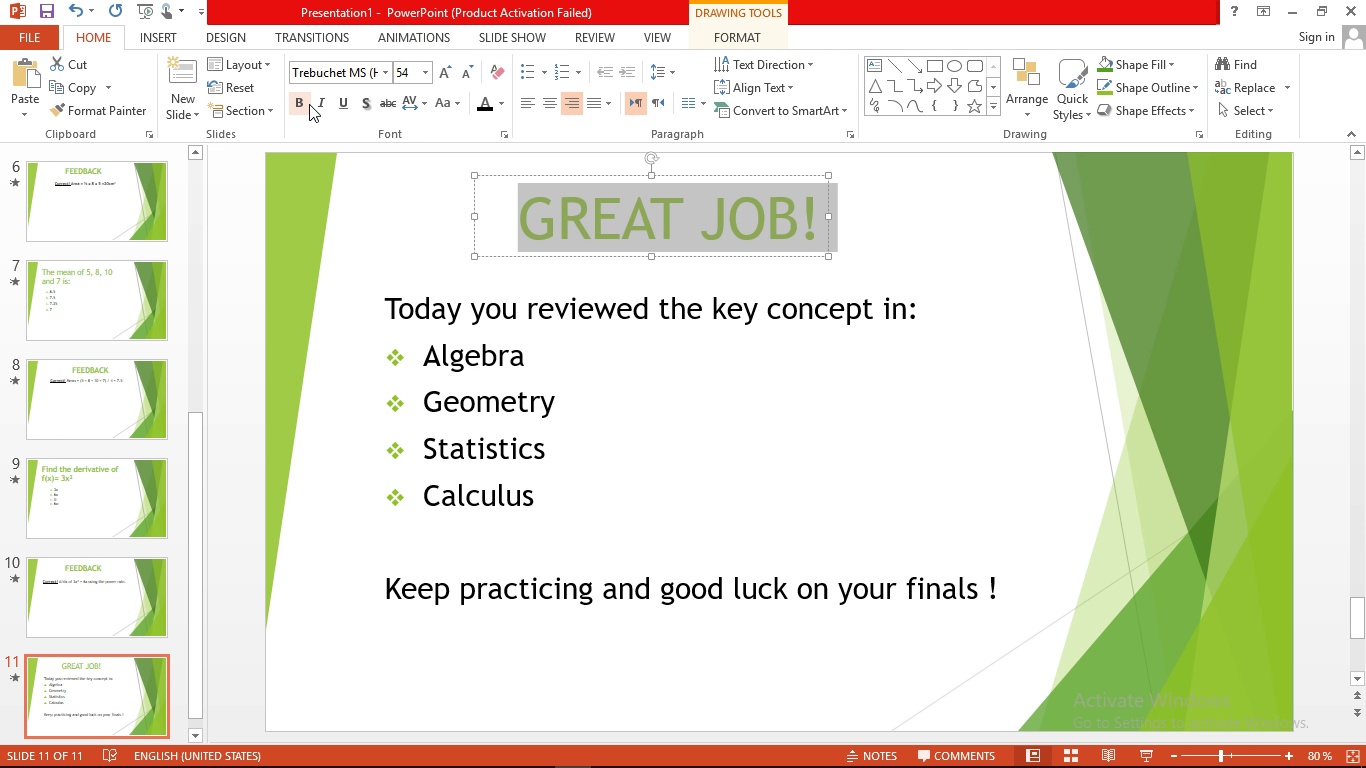 
left_click([304, 104])
 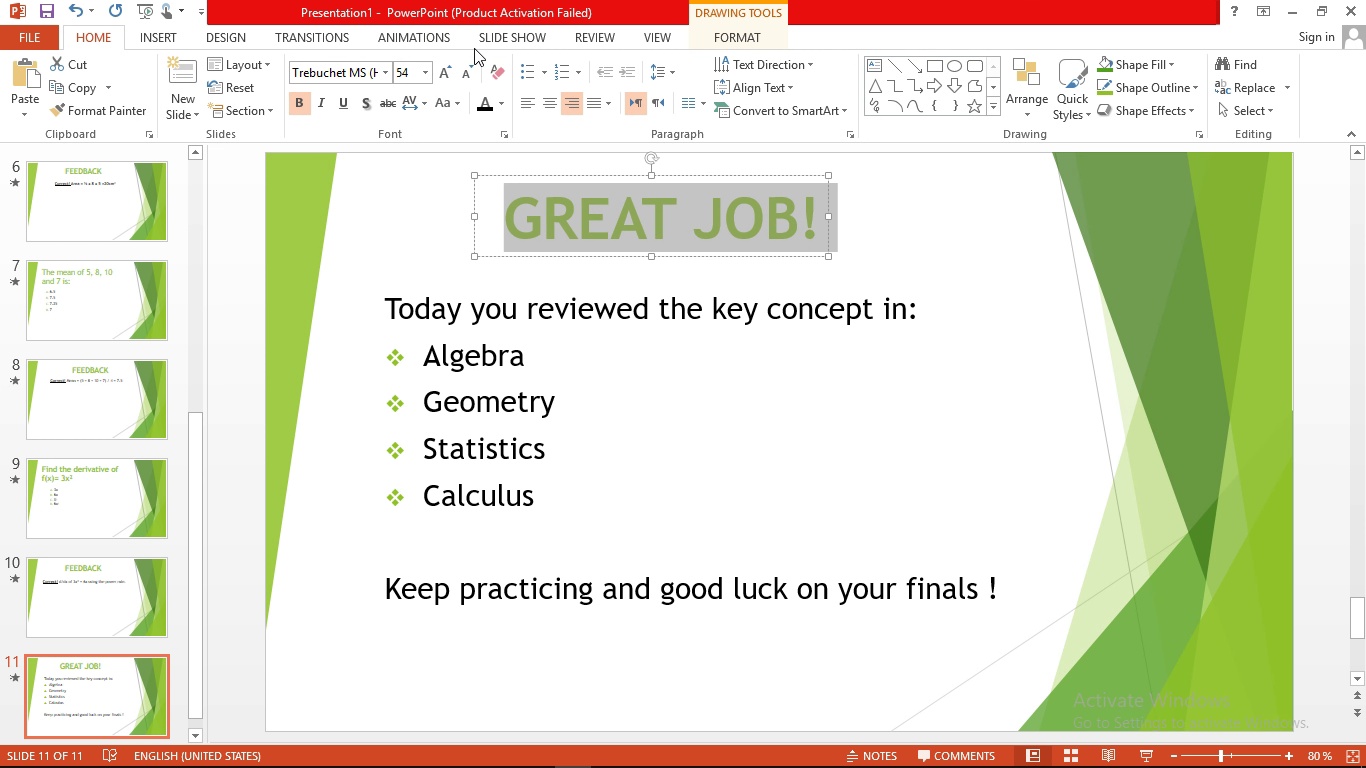 
left_click([445, 47])
 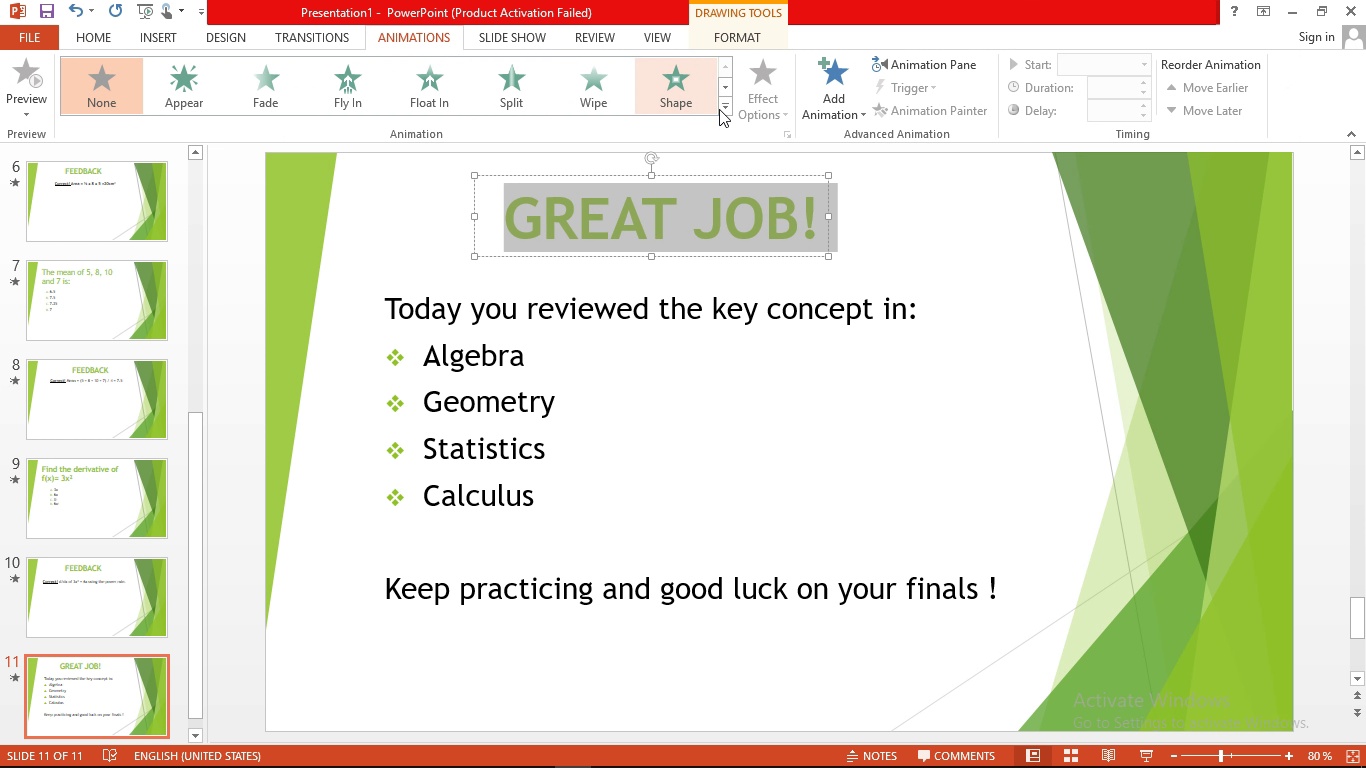 
left_click([726, 108])
 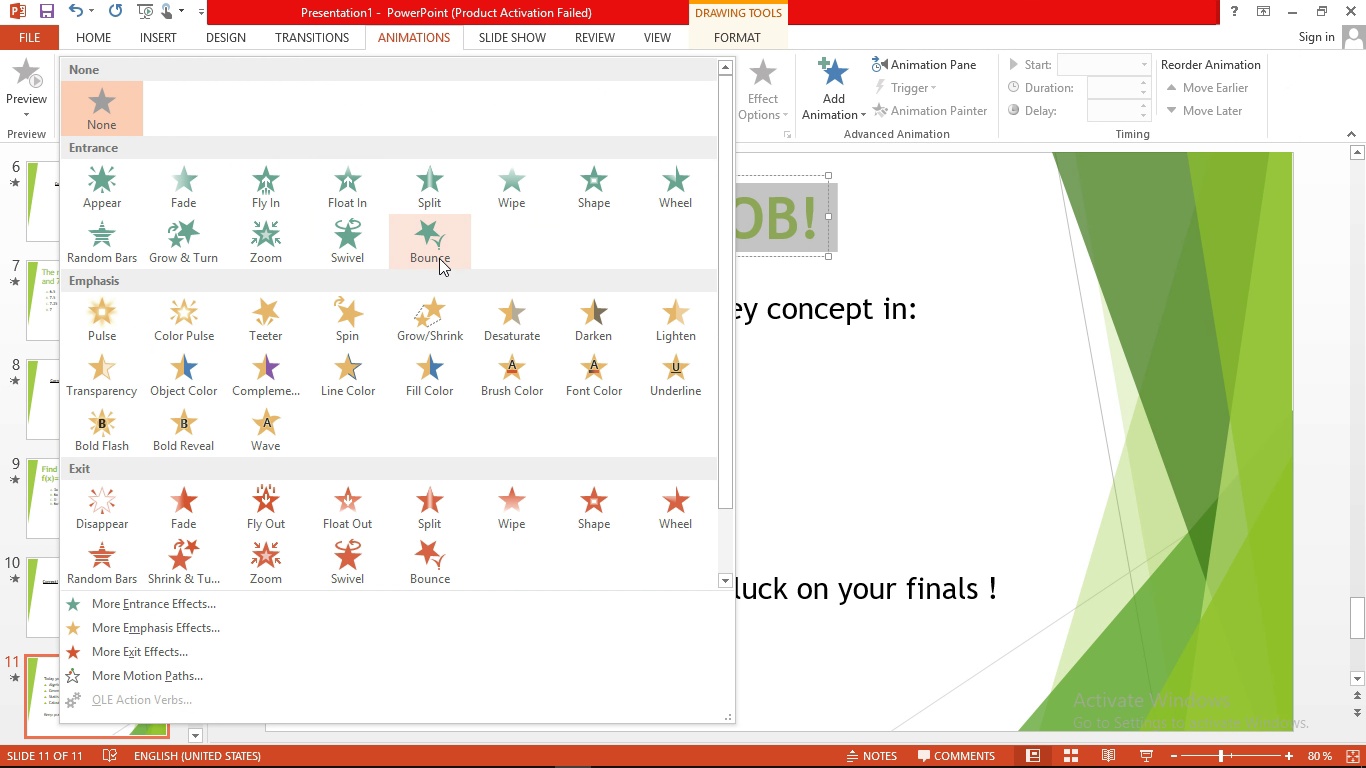 
left_click([442, 256])
 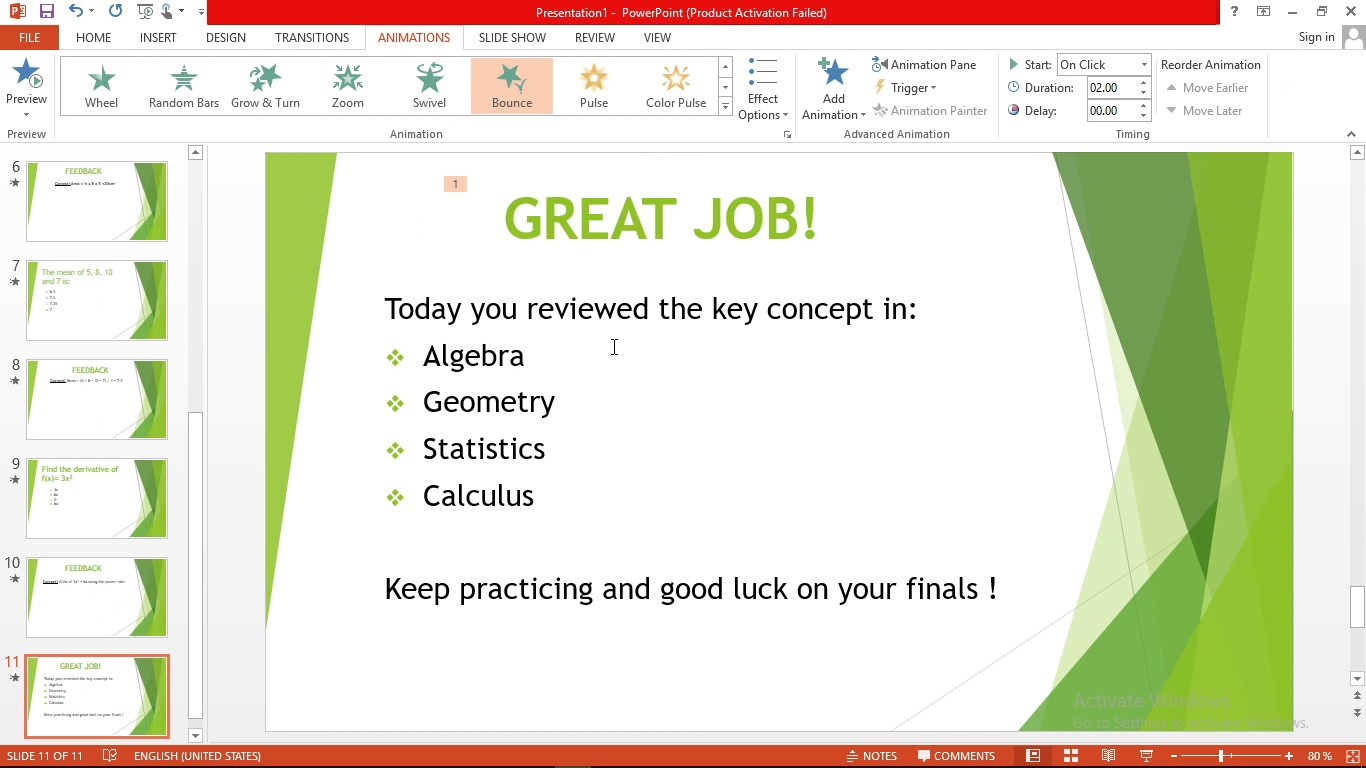 
double_click([612, 346])
 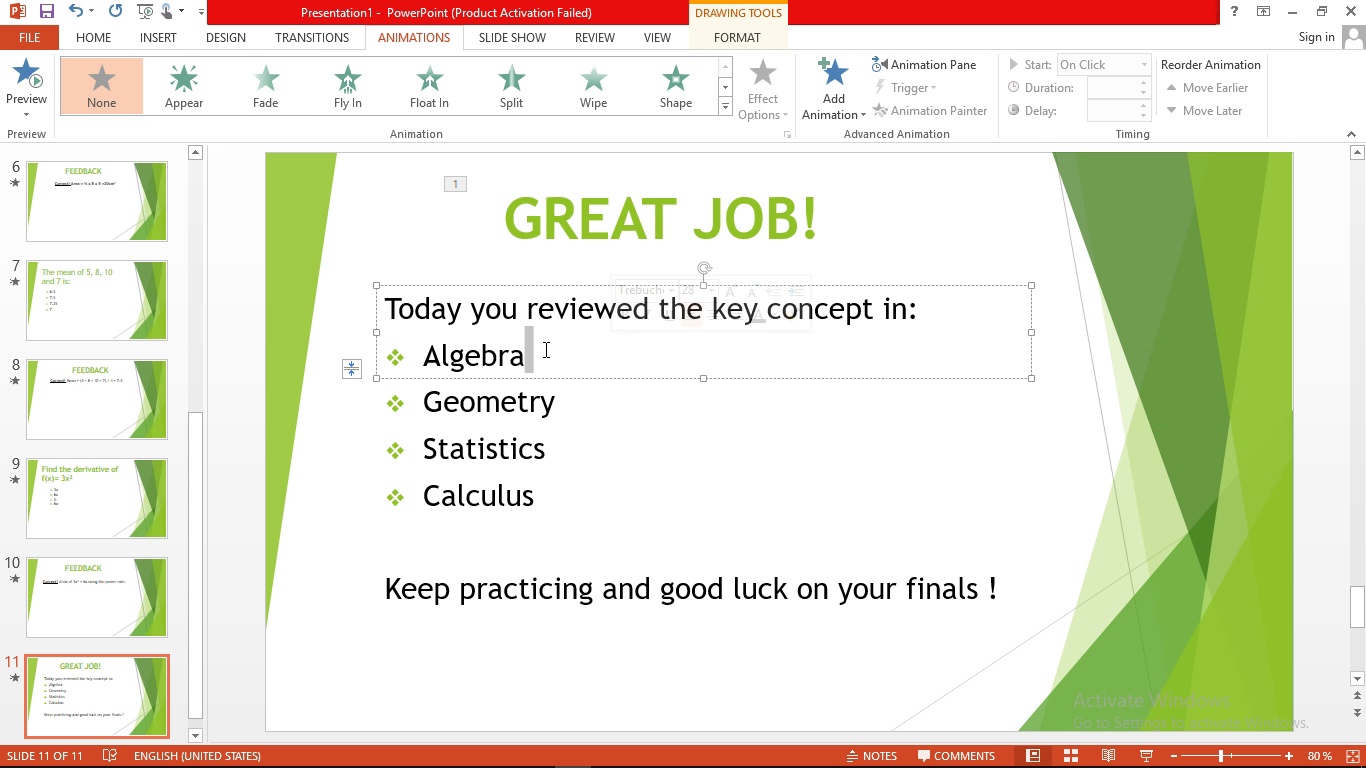 
left_click([544, 349])
 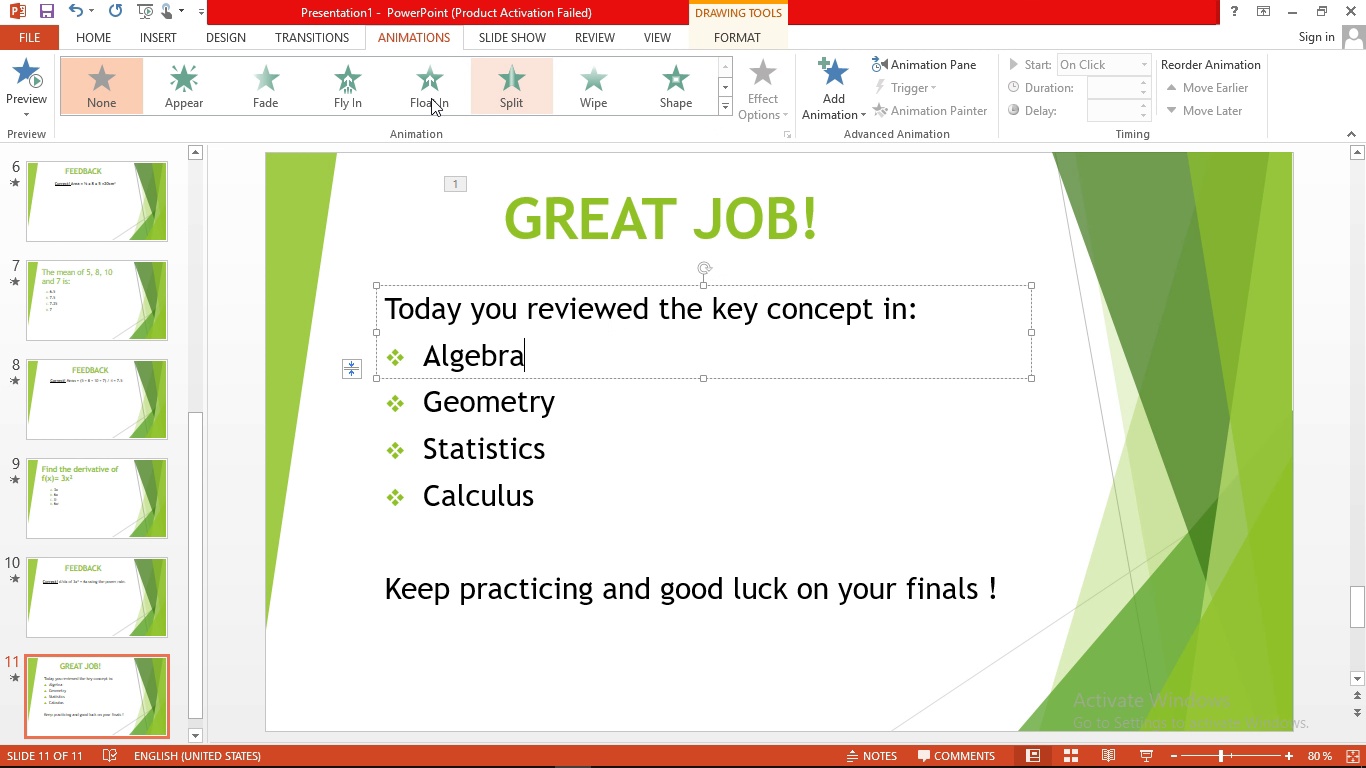 
left_click([364, 88])
 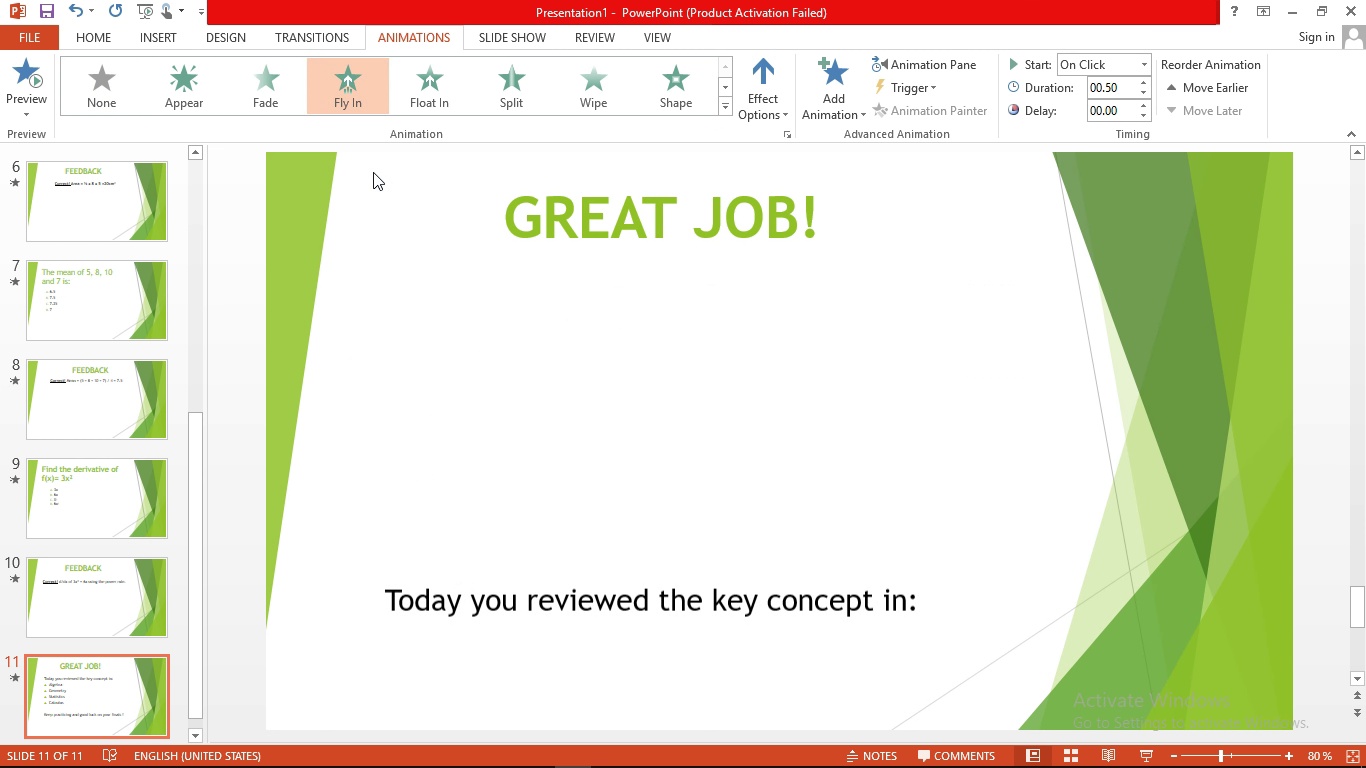 
mouse_move([350, 183])
 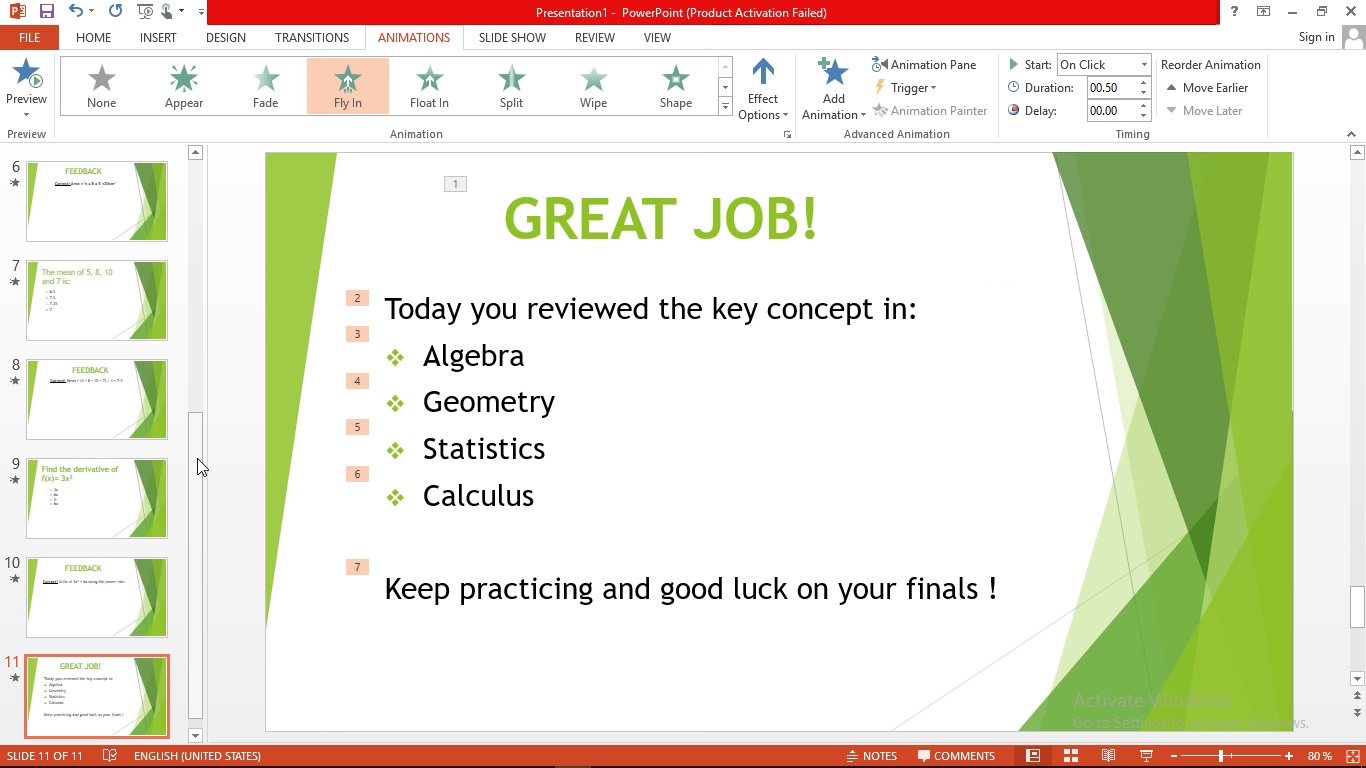 
left_click_drag(start_coordinate=[197, 458], to_coordinate=[205, 164])
 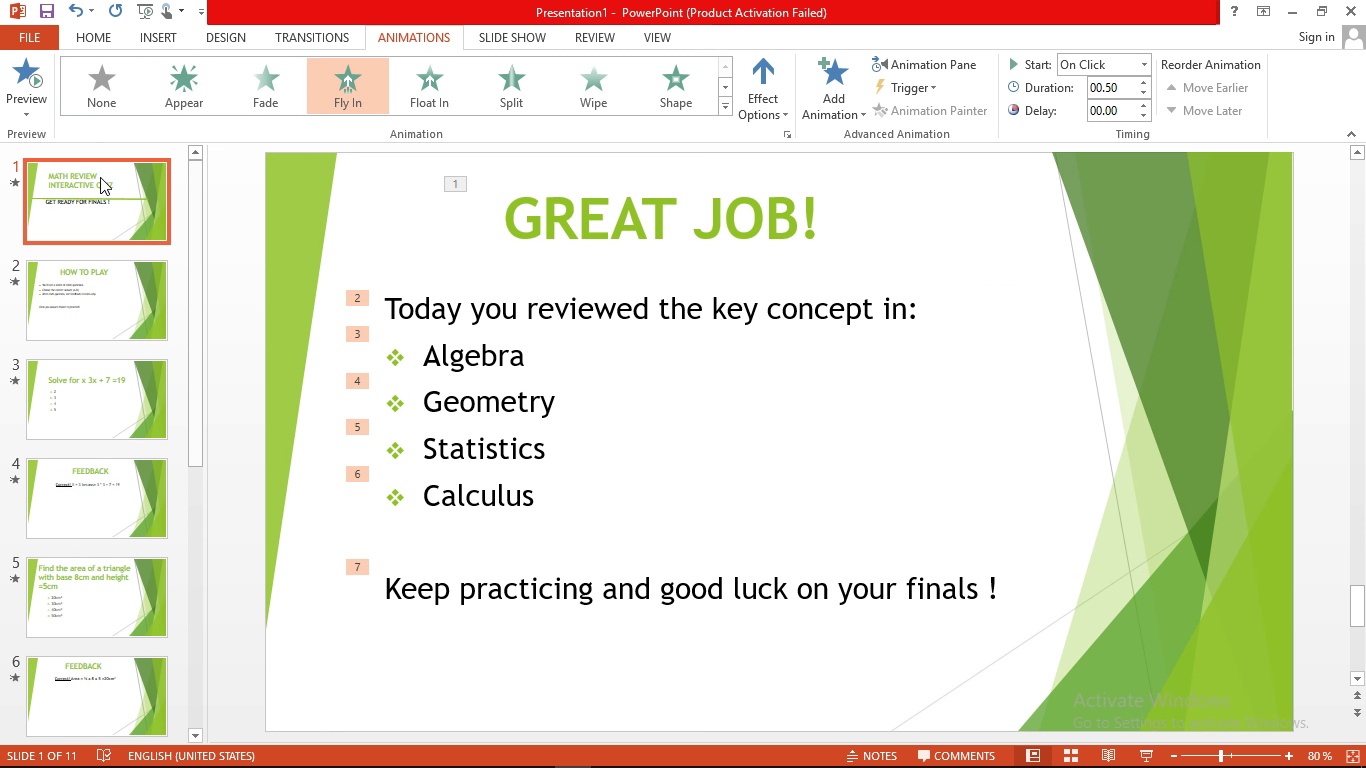 
left_click([100, 177])
 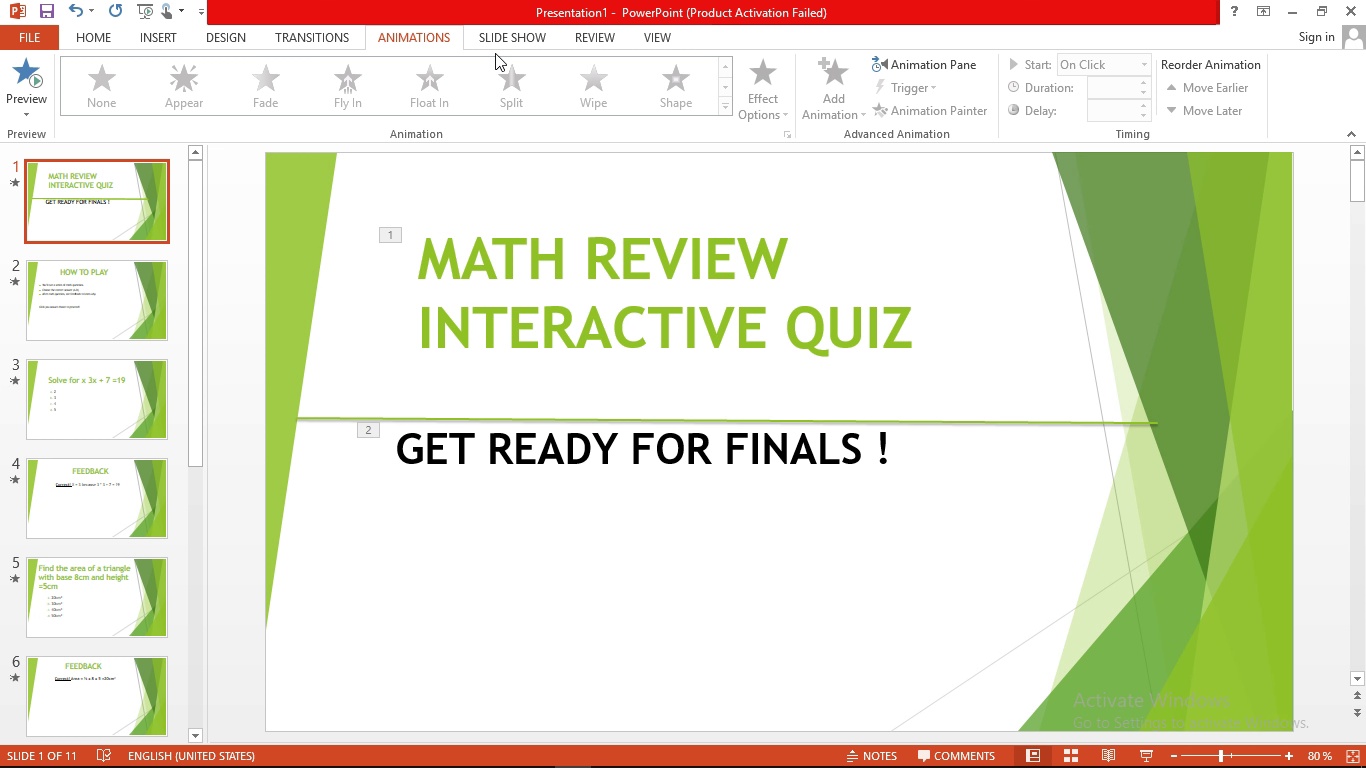 
left_click([513, 36])
 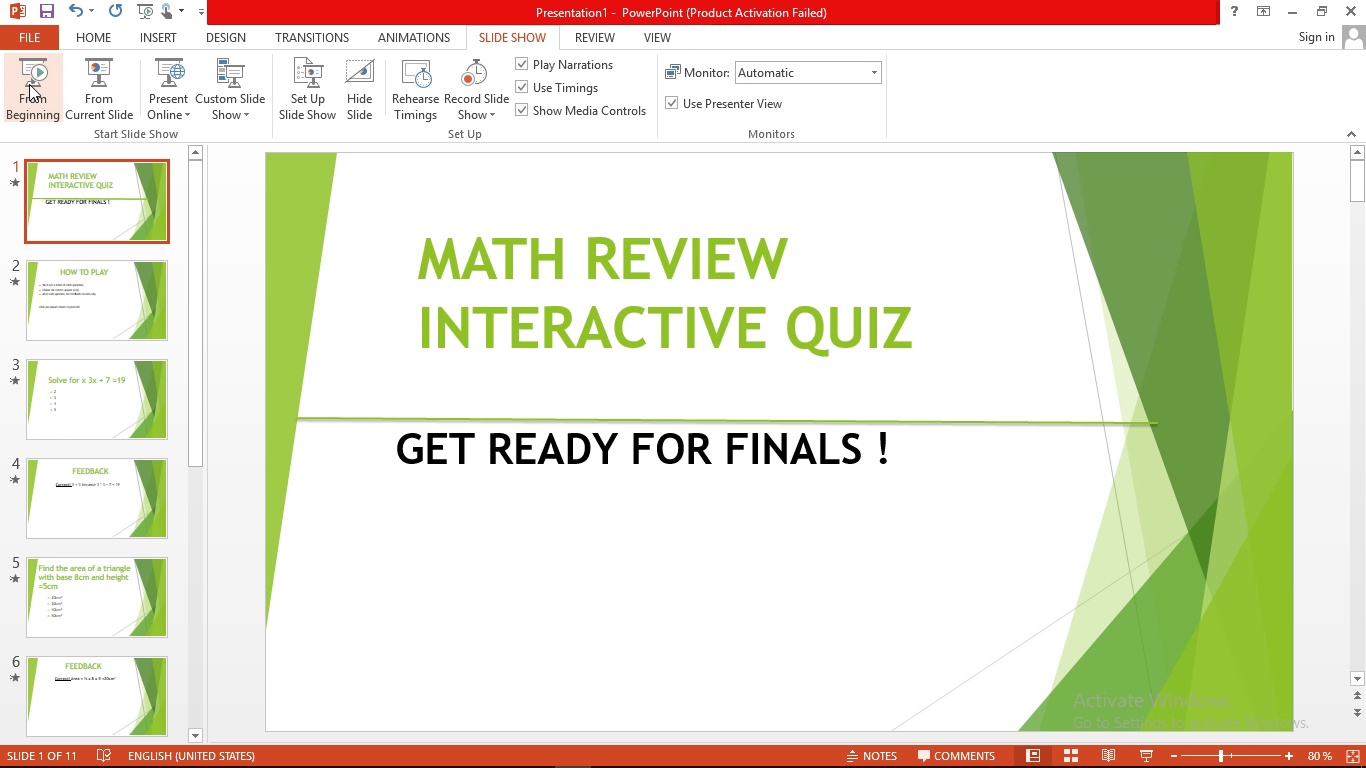 
left_click([30, 83])
 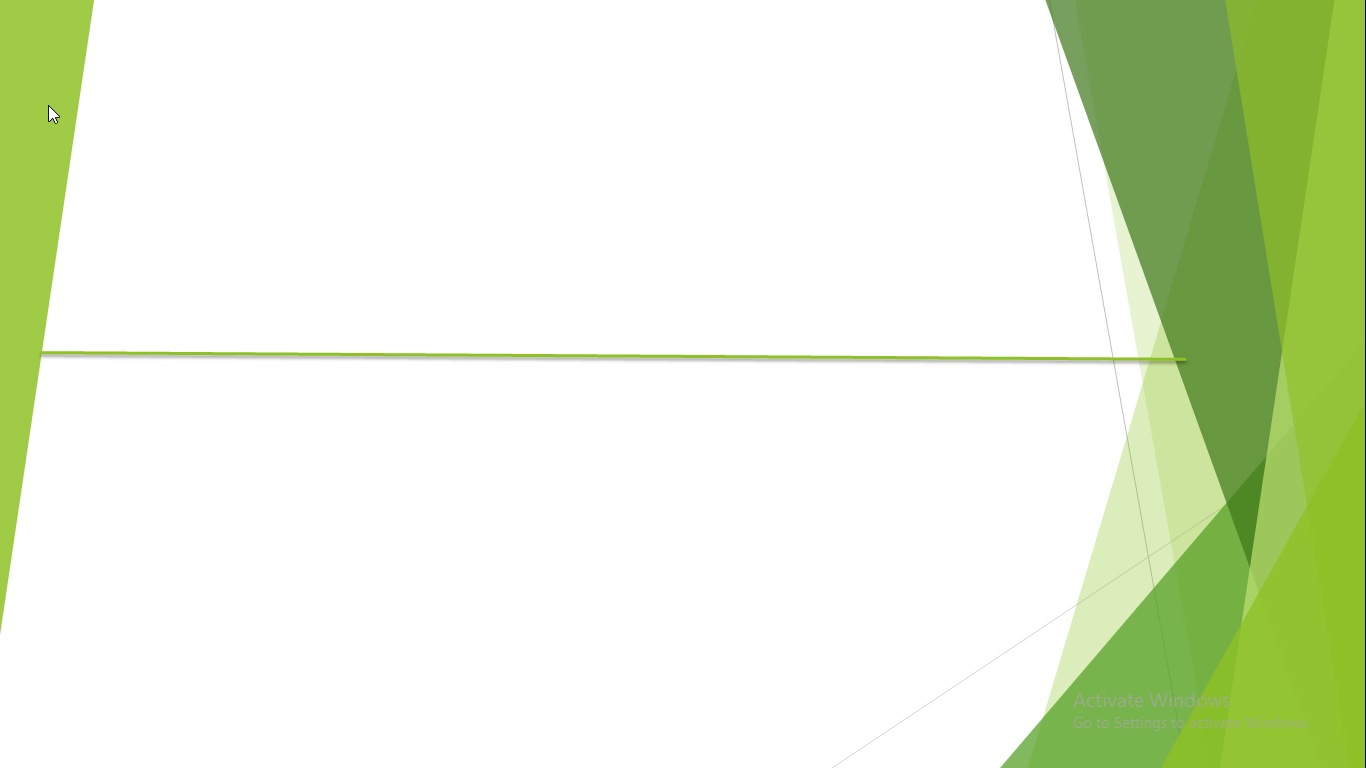 
wait(13.45)
 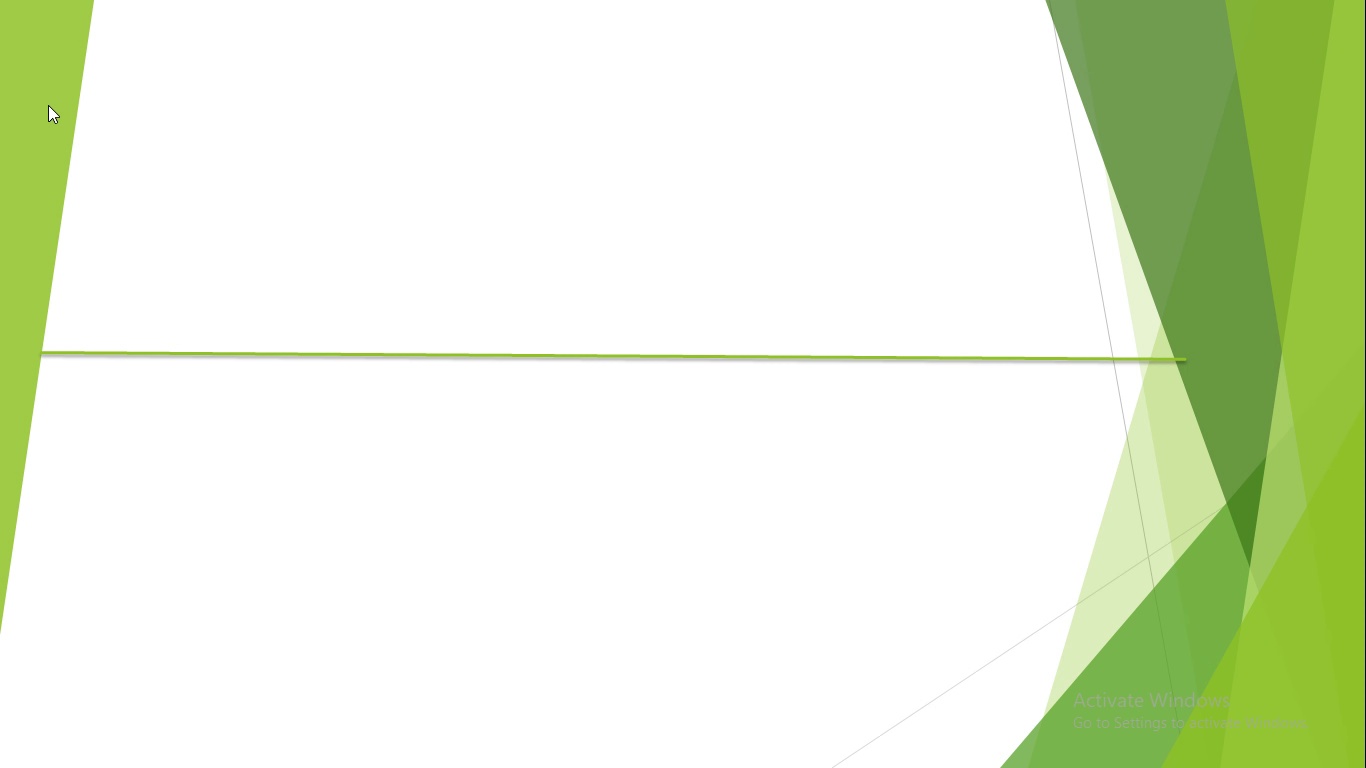 
left_click([48, 106])
 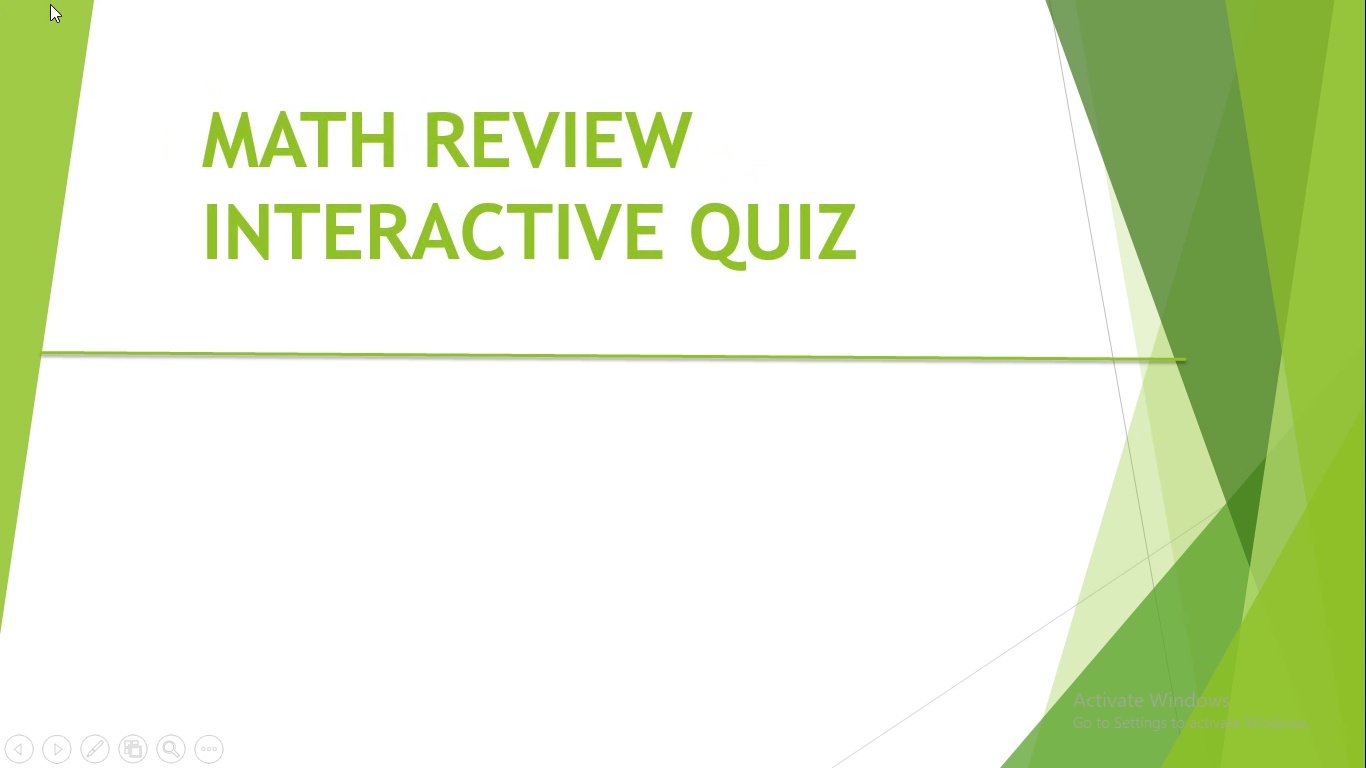 
left_click([309, 251])
 